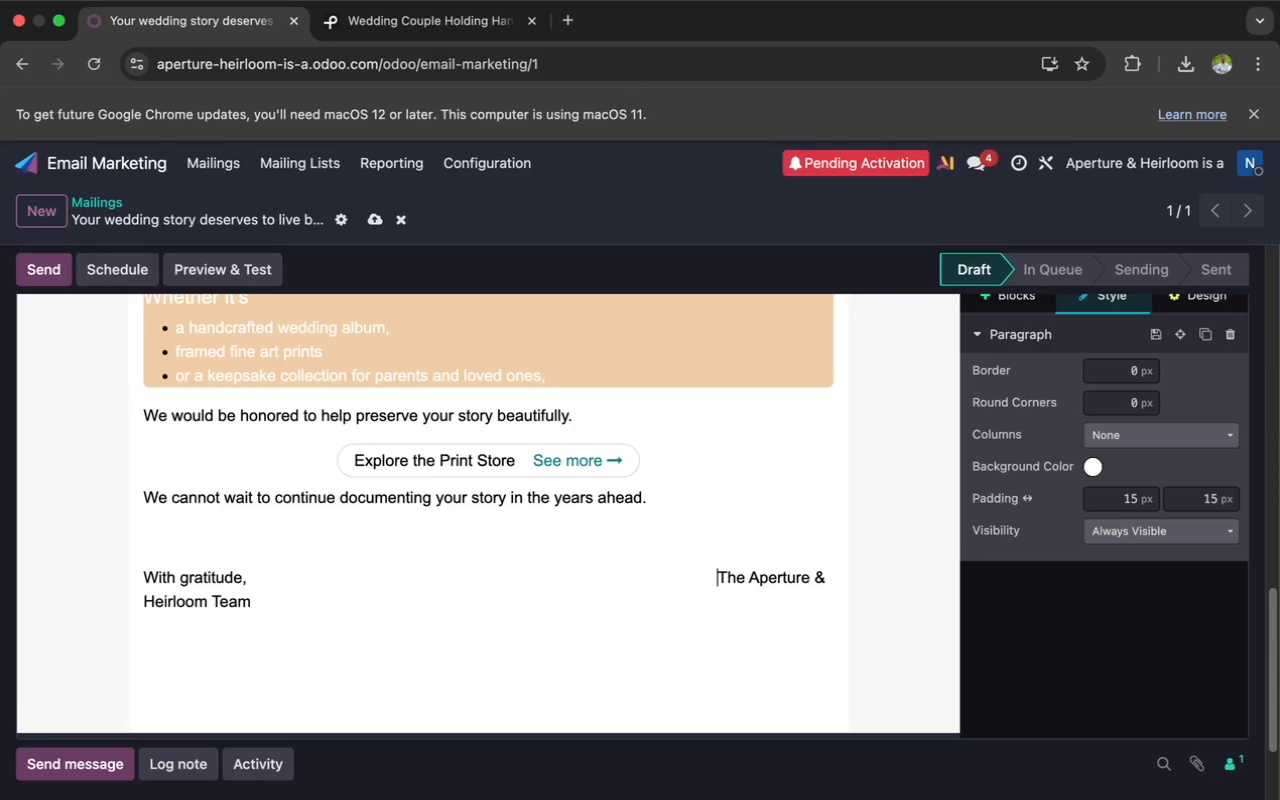 
key(Space)
 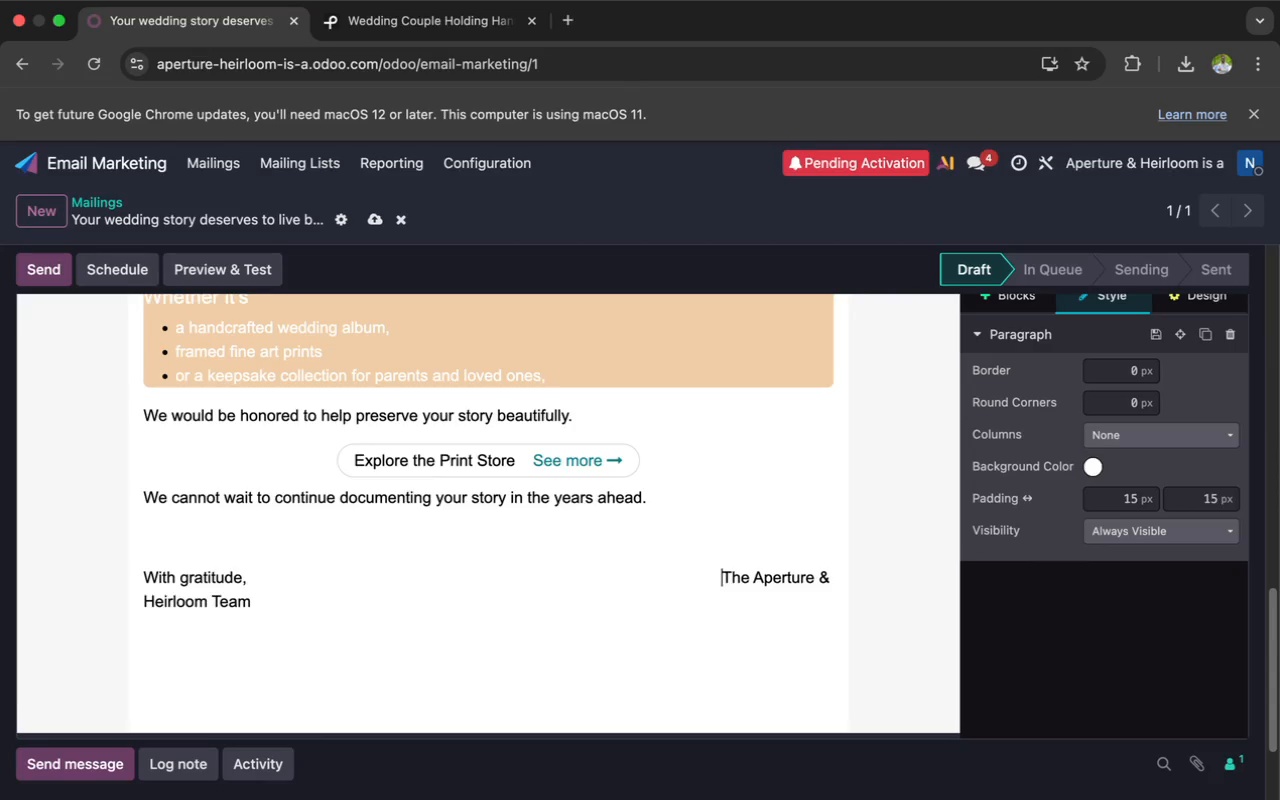 
key(Space)
 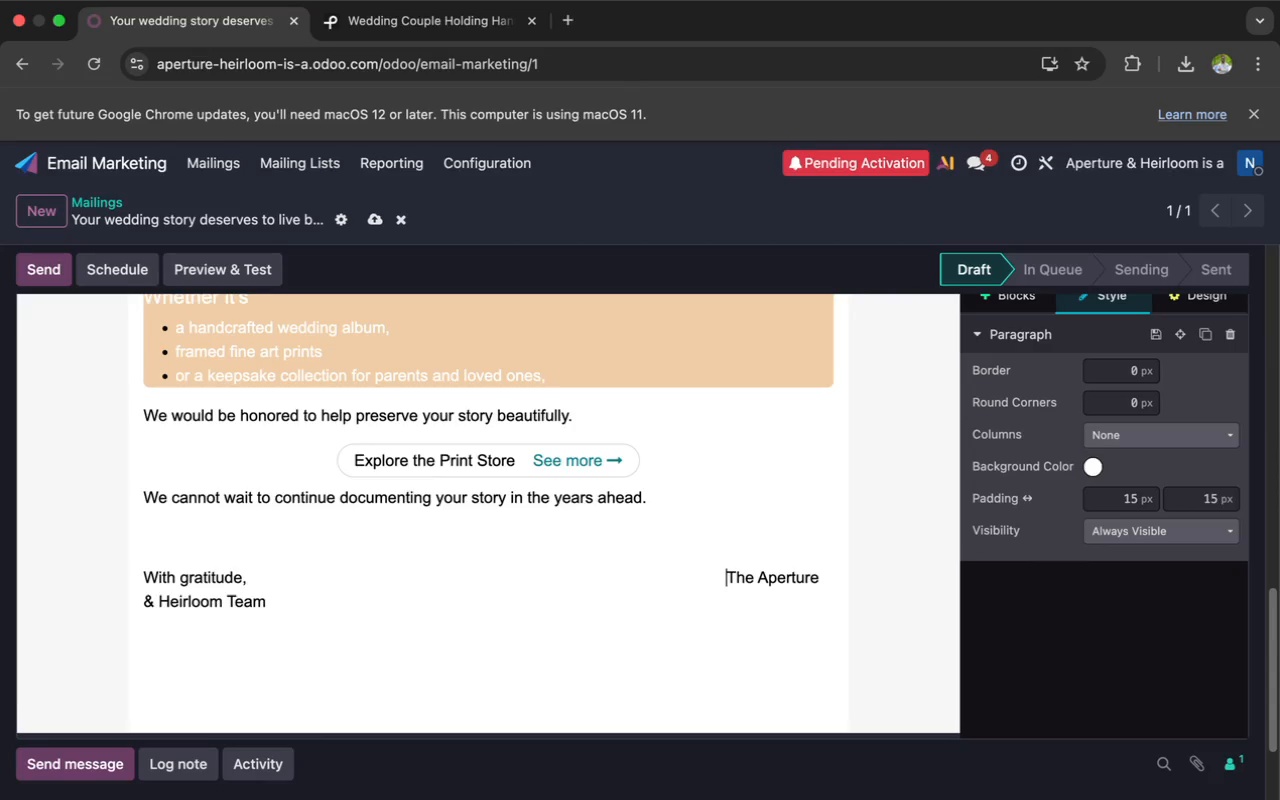 
key(Space)
 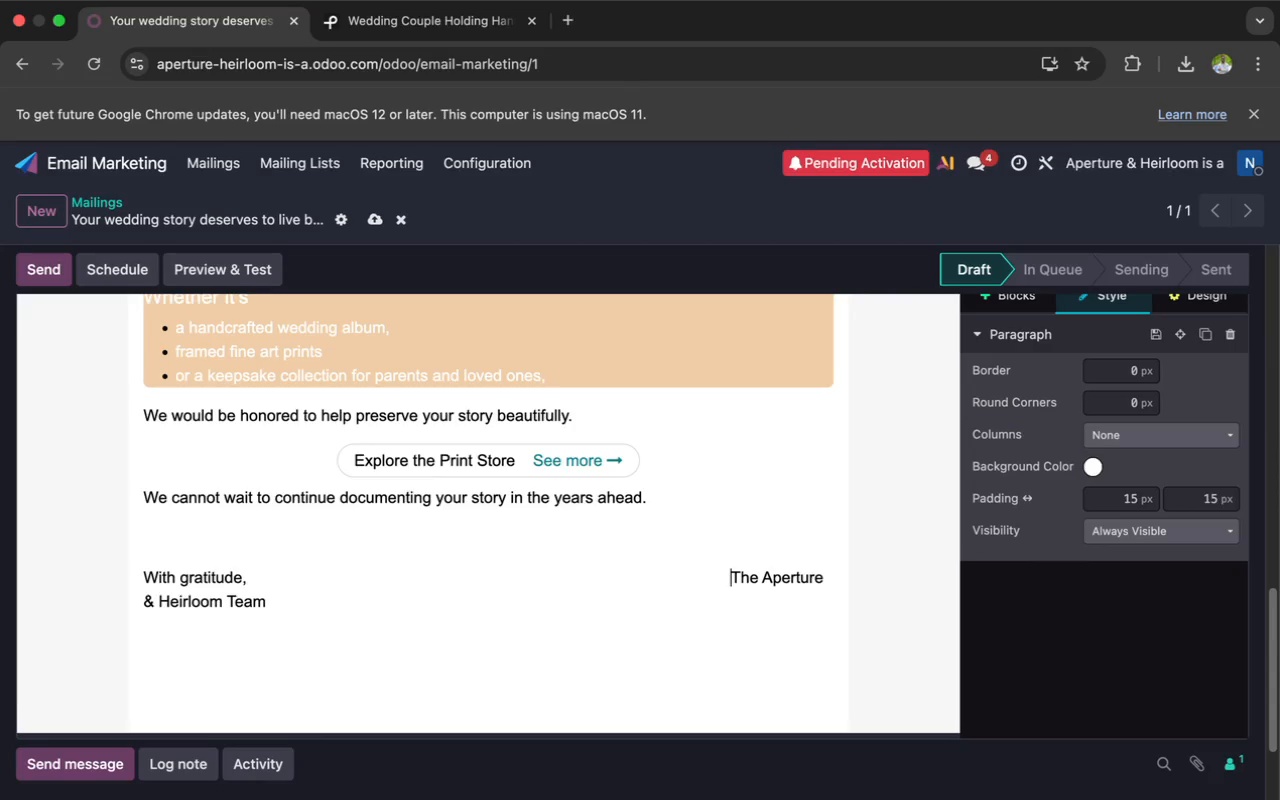 
key(Space)
 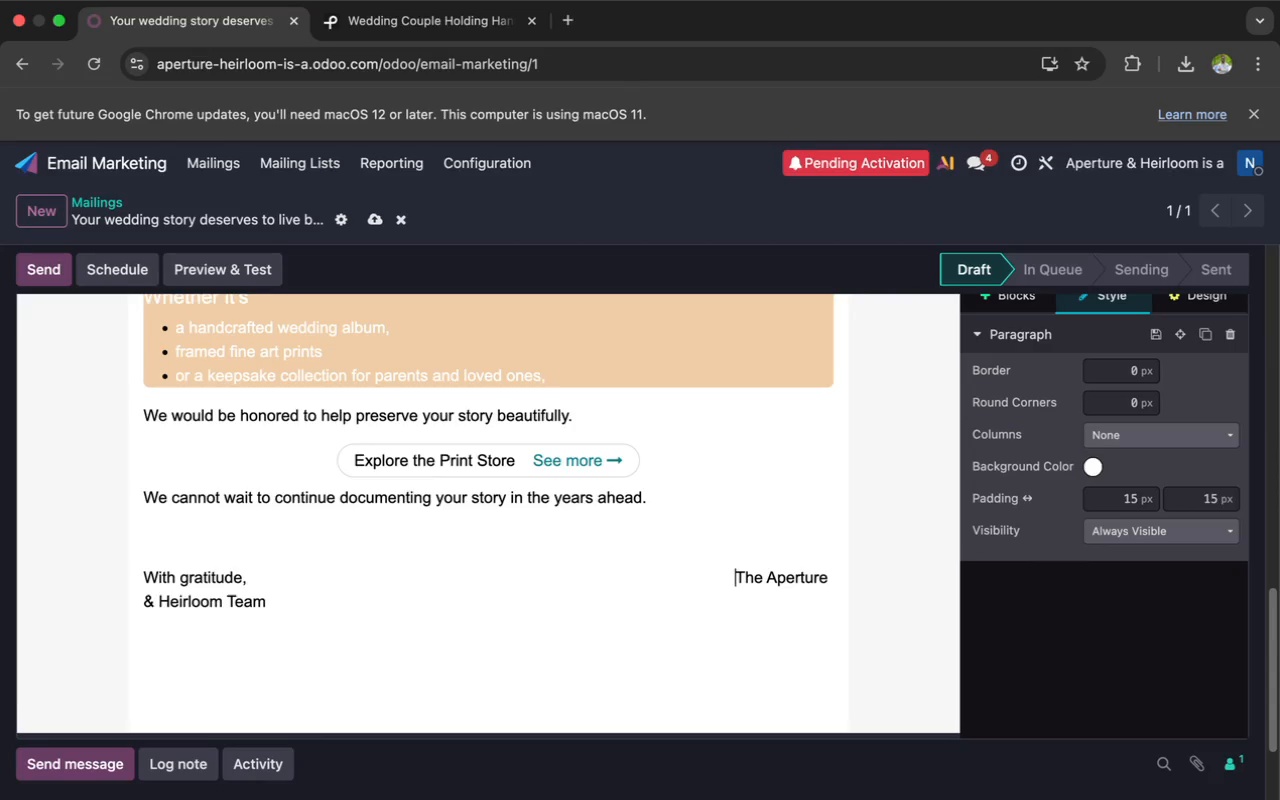 
key(Space)
 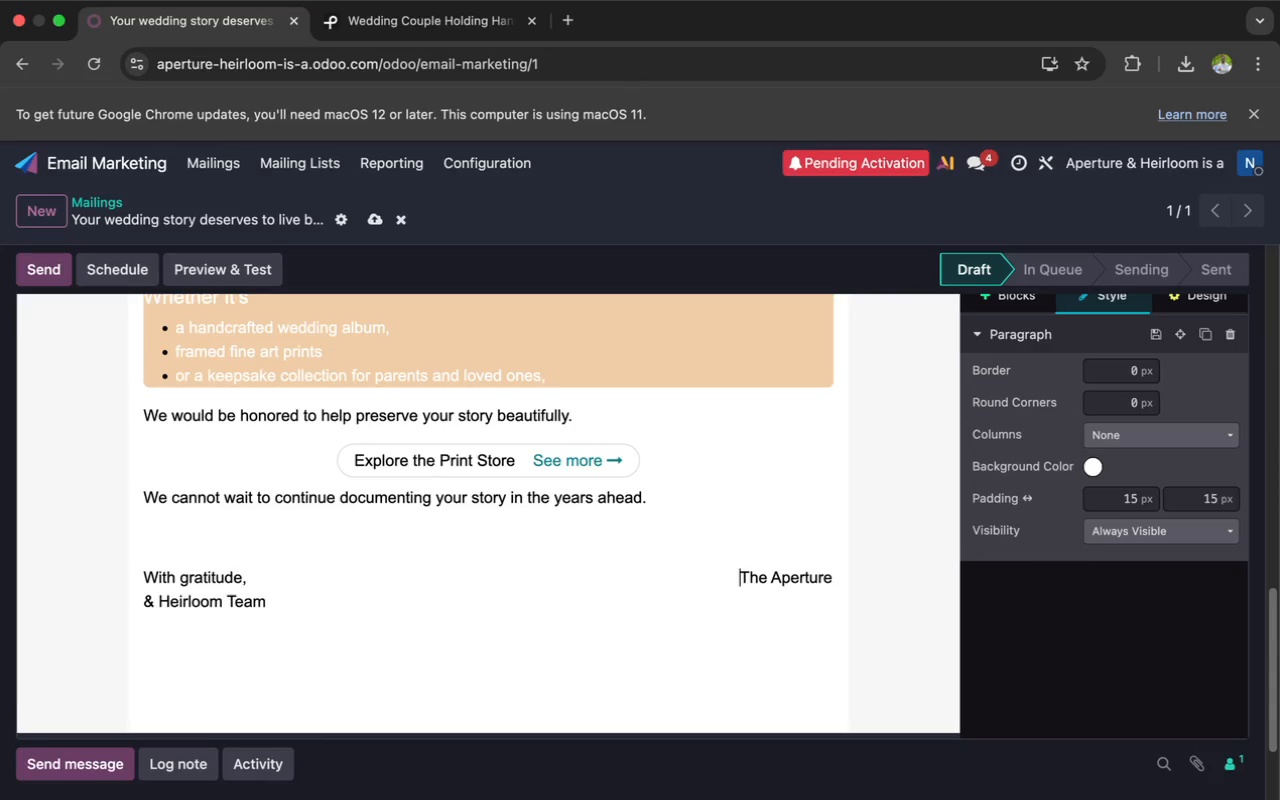 
key(Space)
 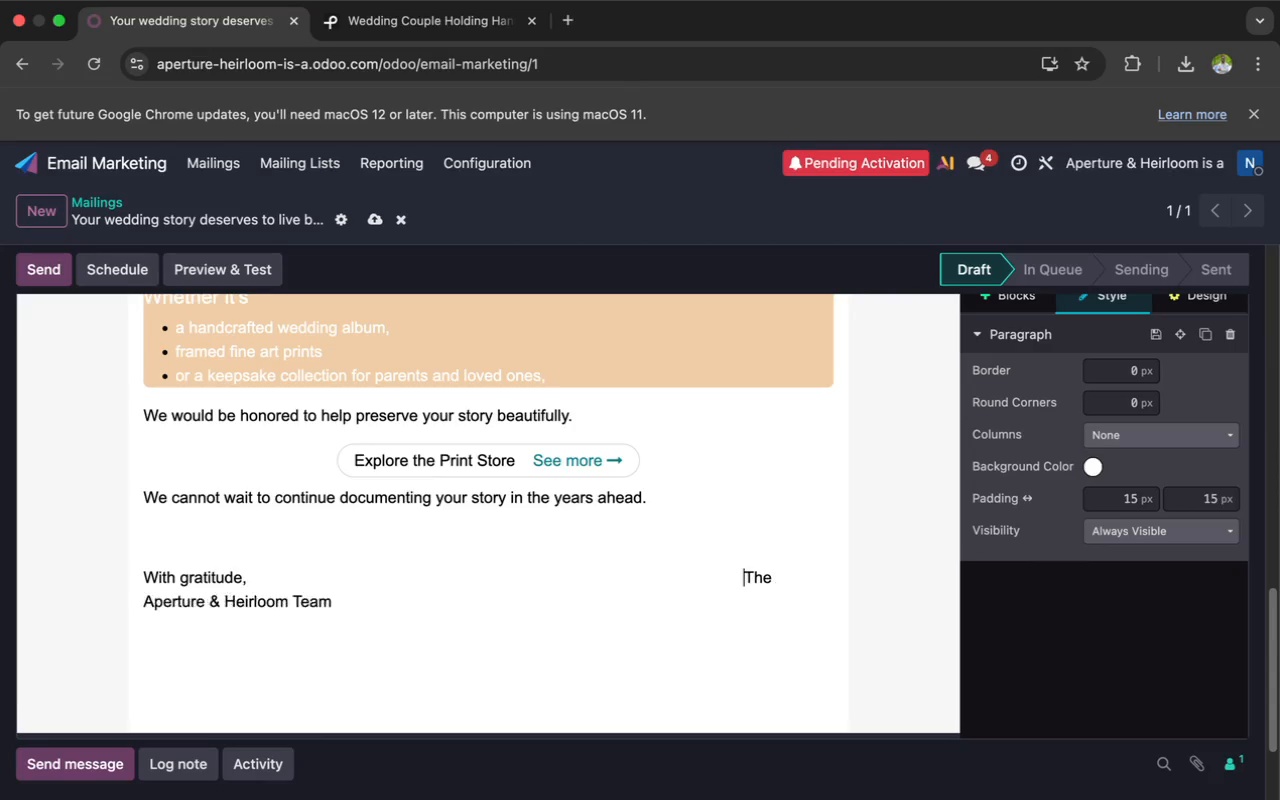 
key(Space)
 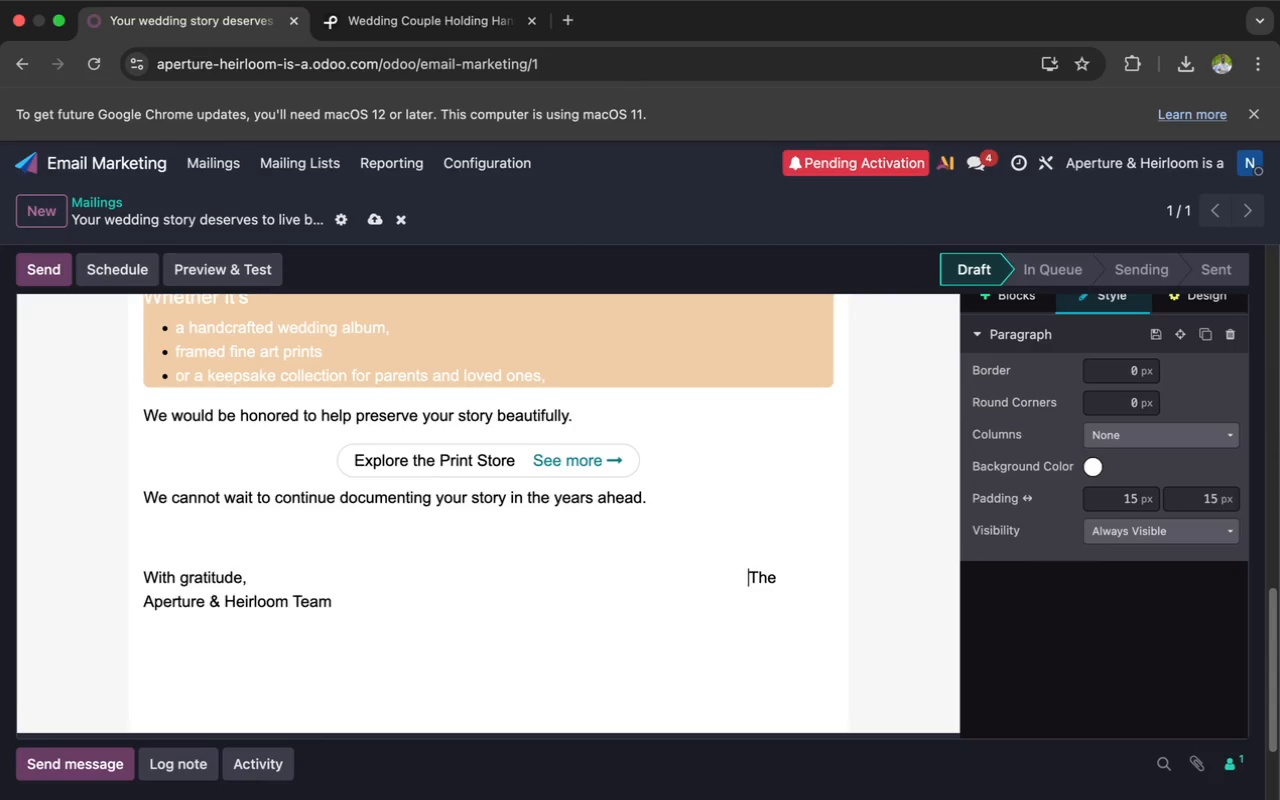 
key(Space)
 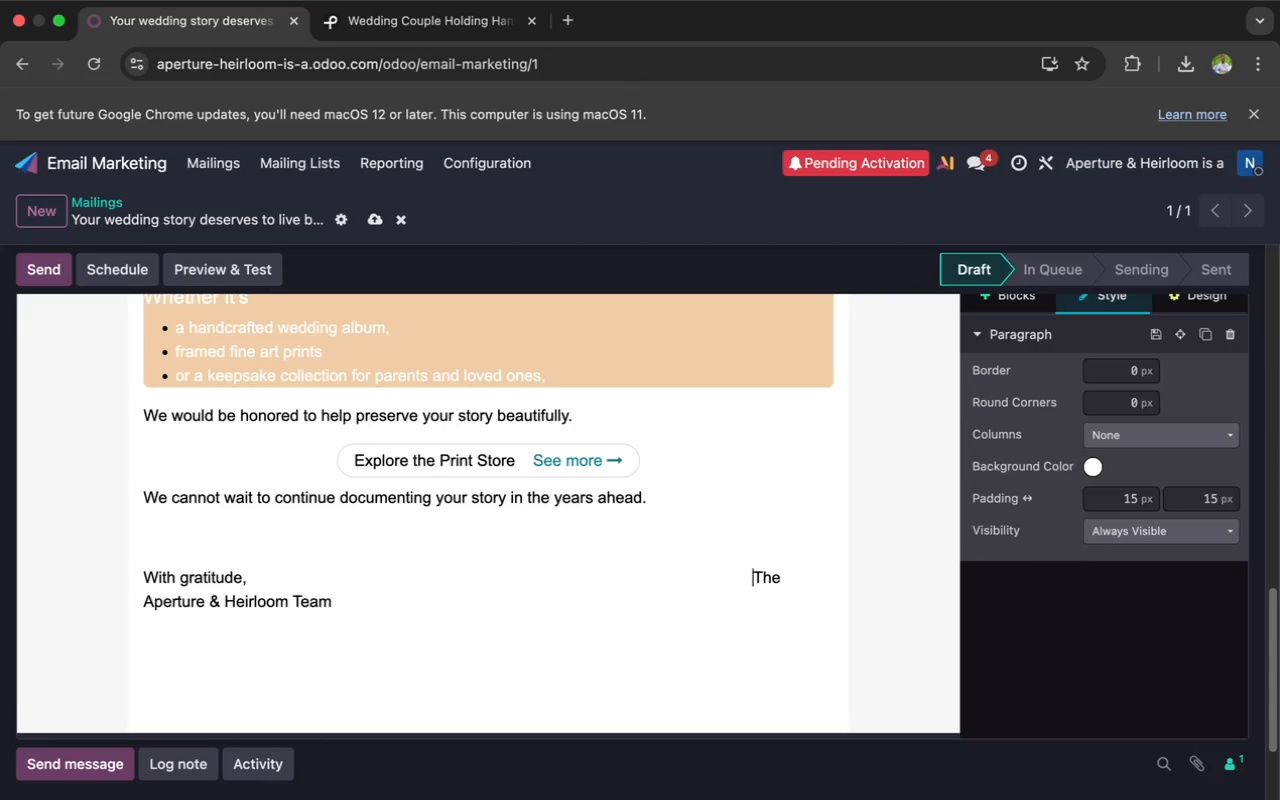 
key(Space)
 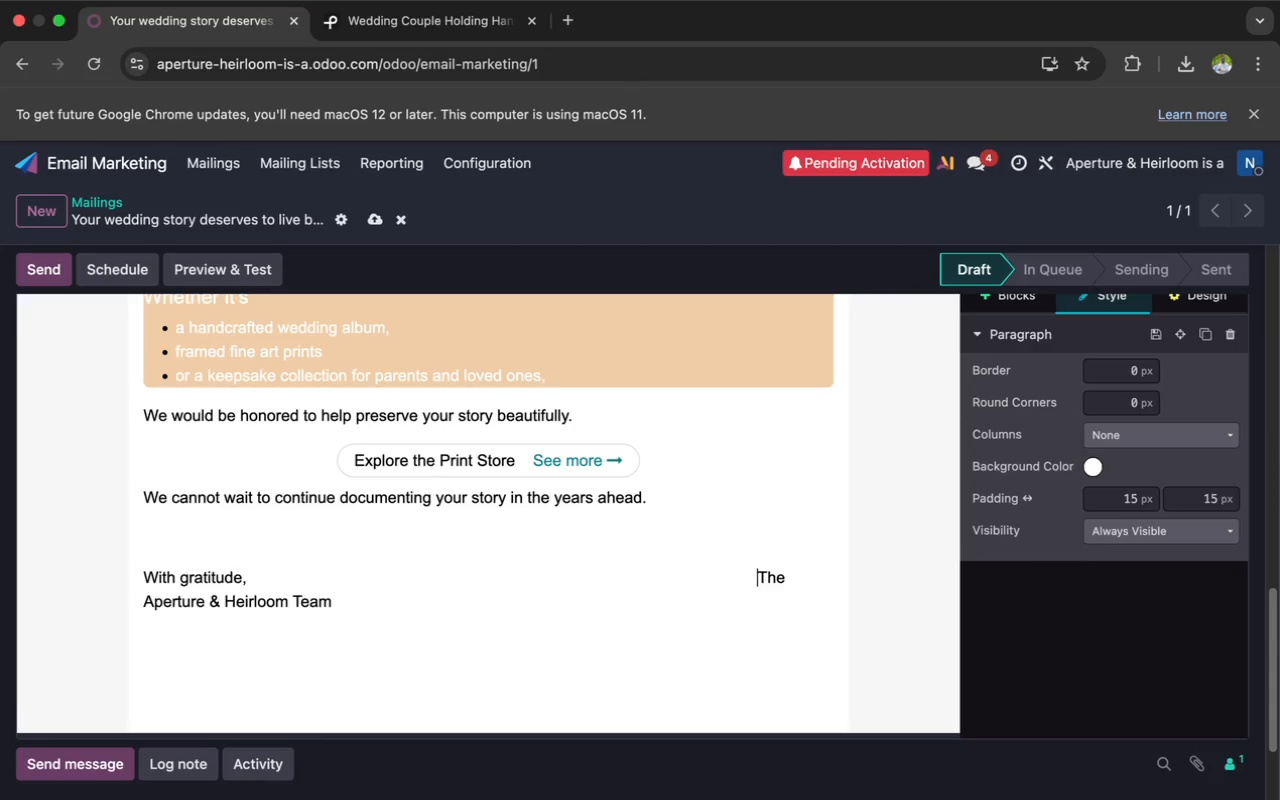 
key(Space)
 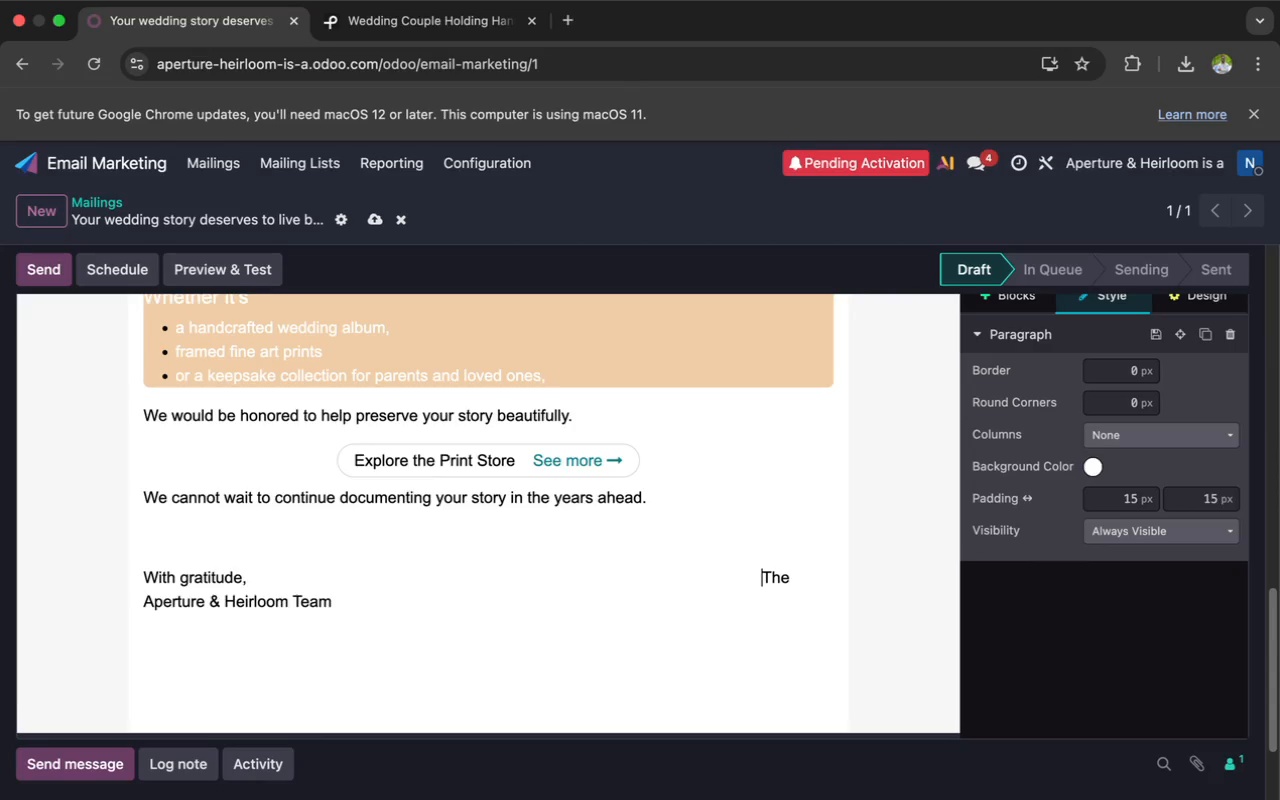 
key(Space)
 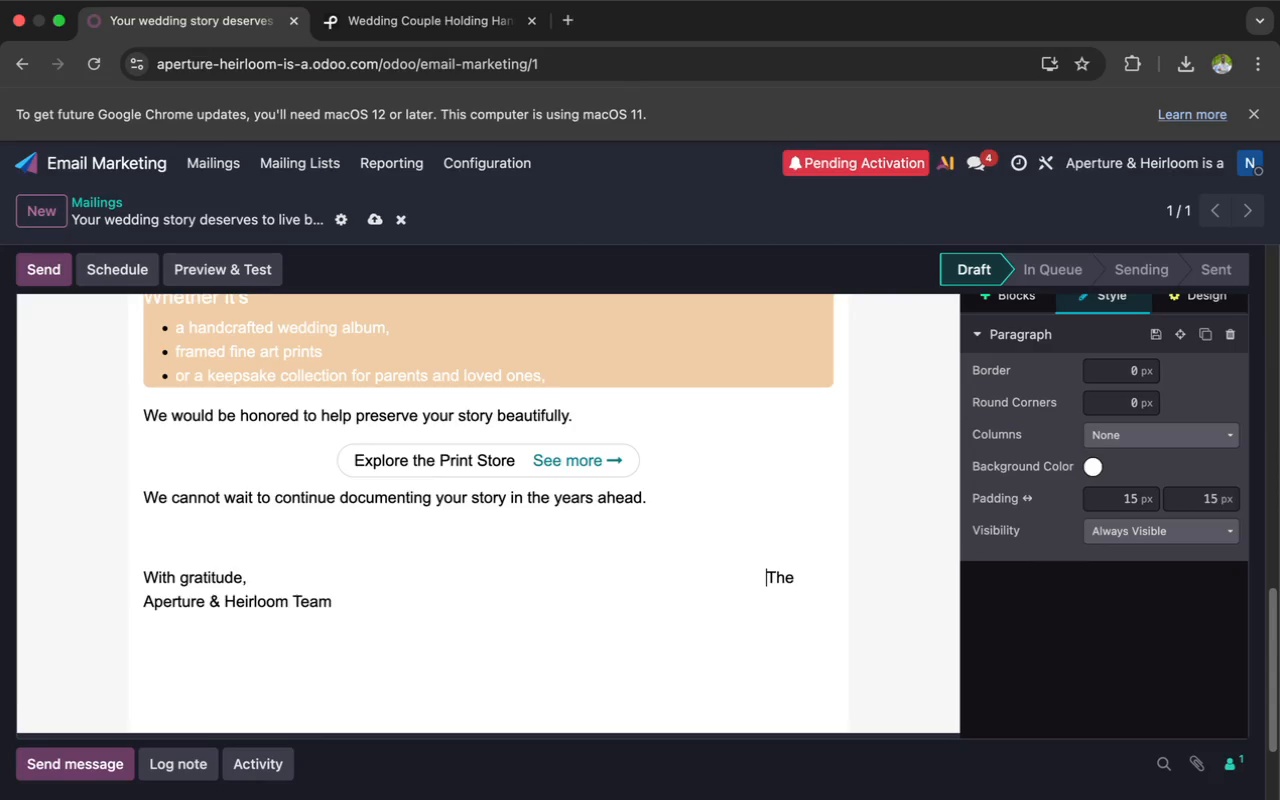 
key(Space)
 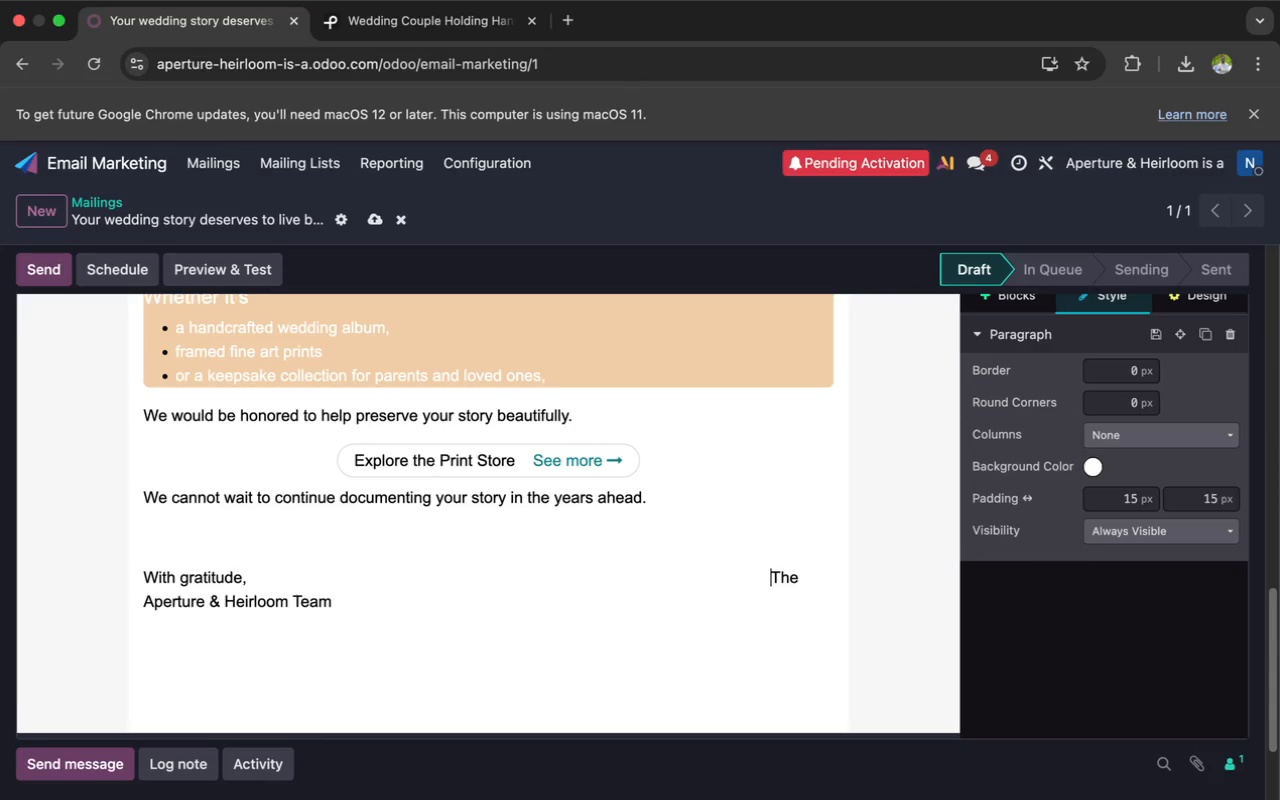 
key(Space)
 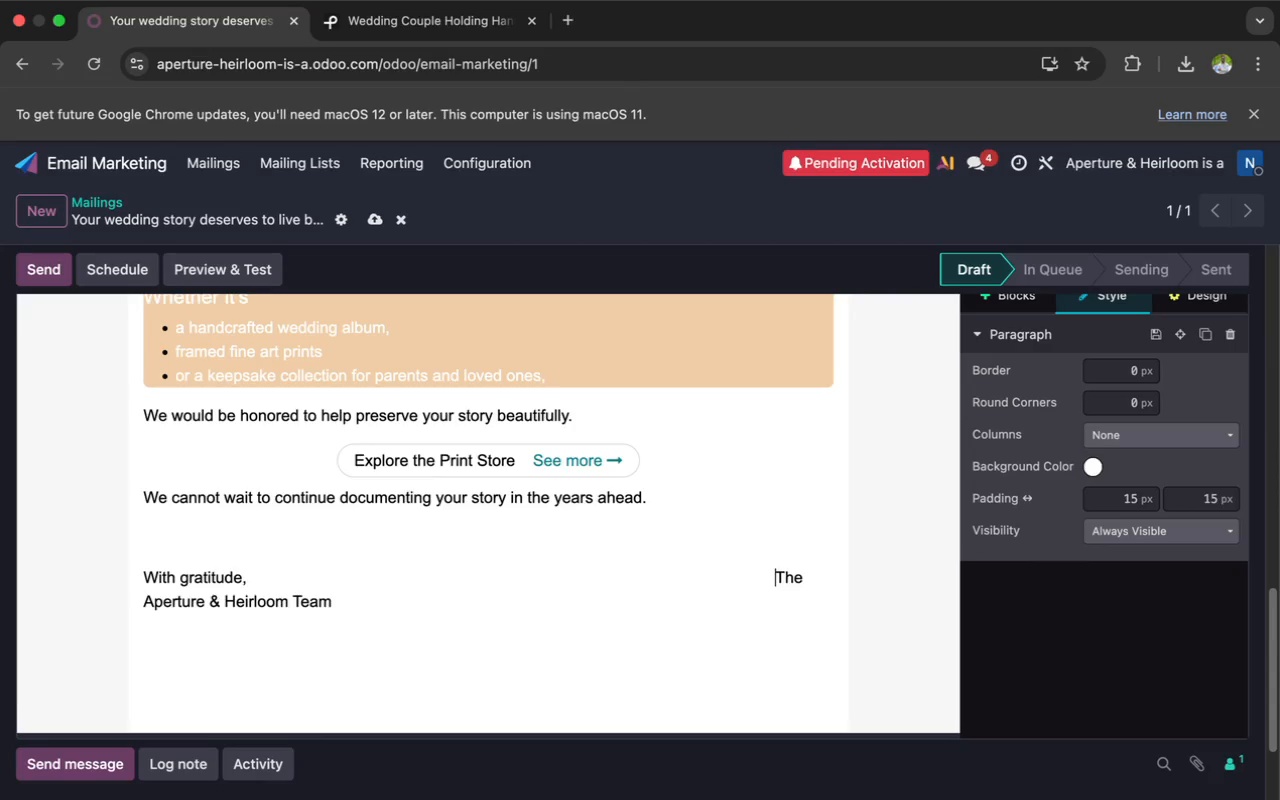 
key(Space)
 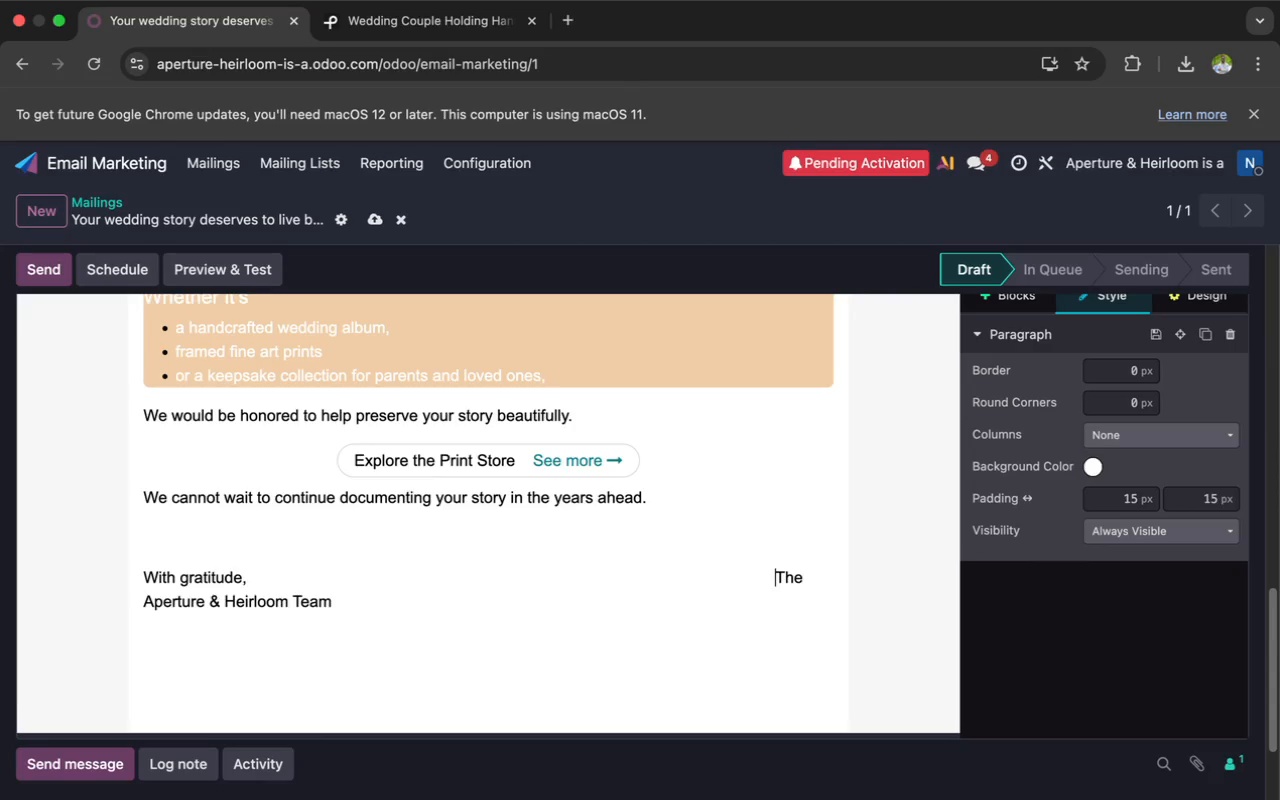 
key(Space)
 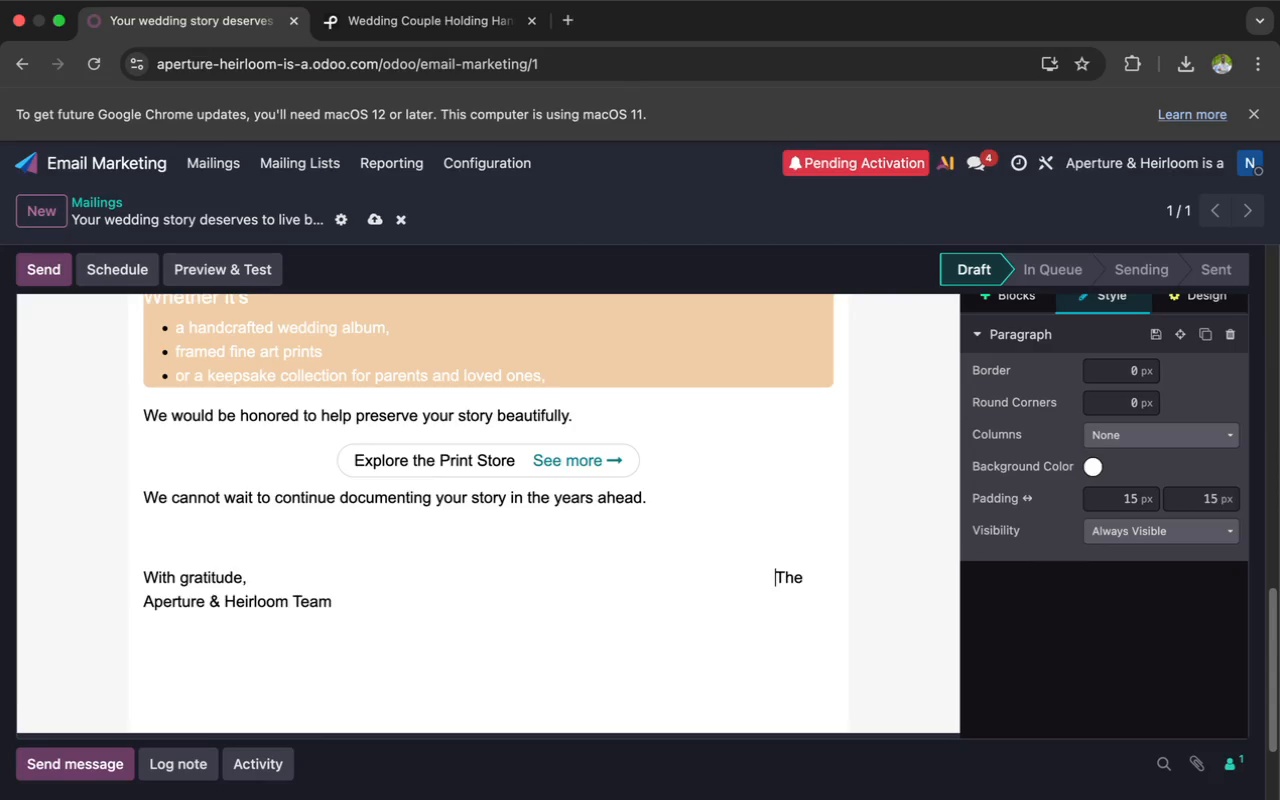 
key(Space)
 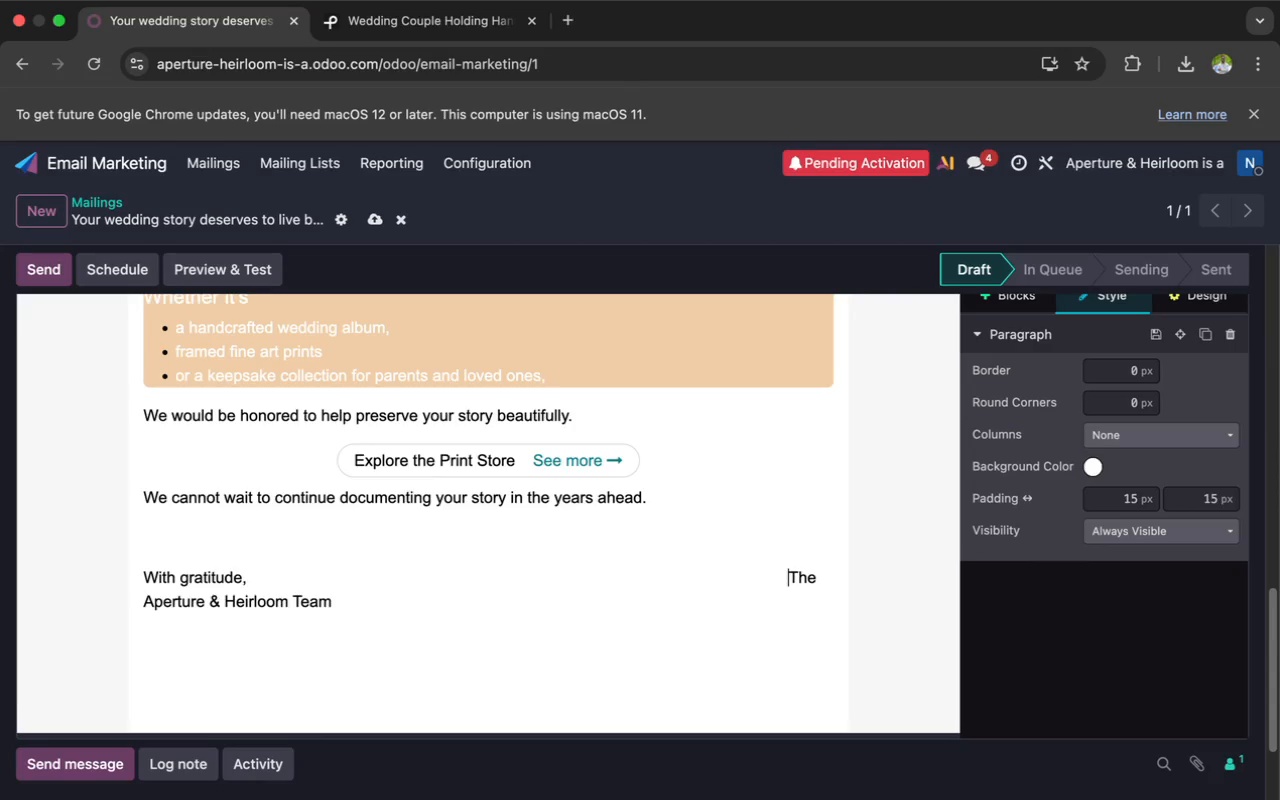 
key(Space)
 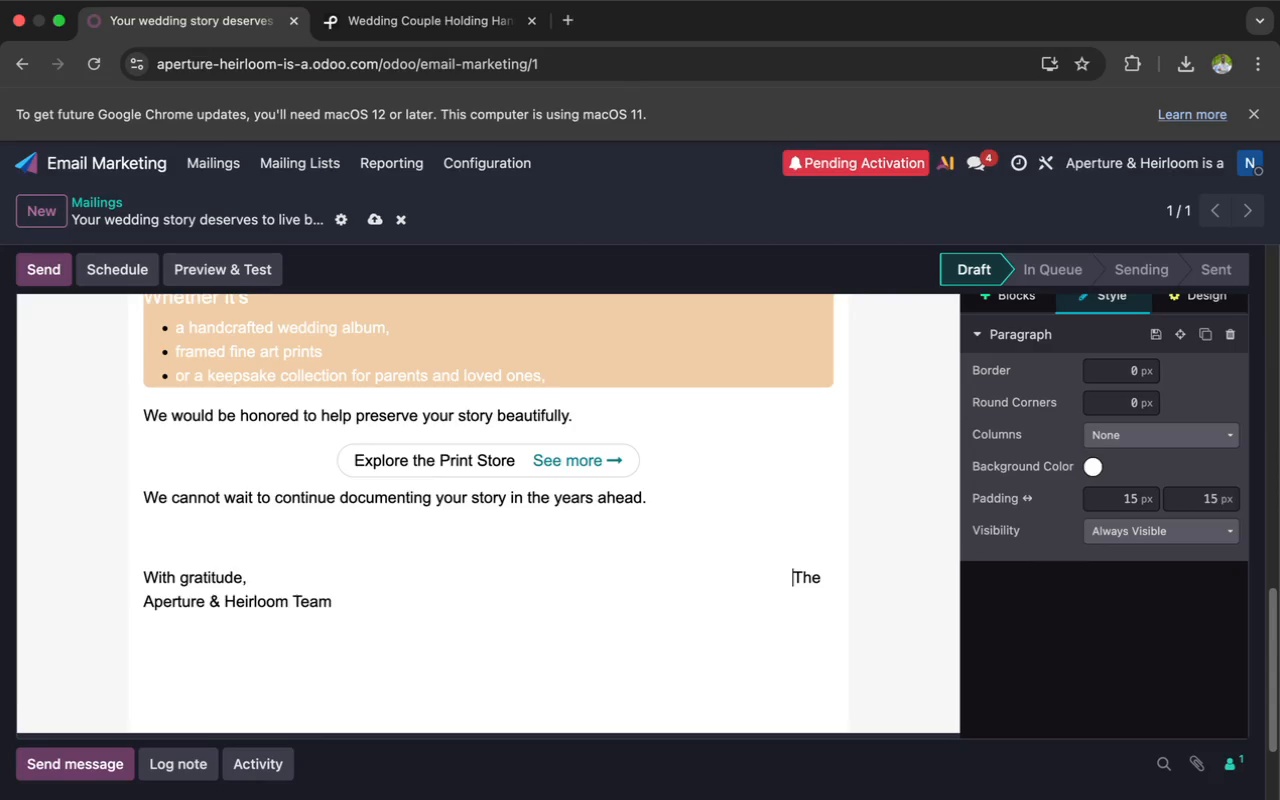 
key(Space)
 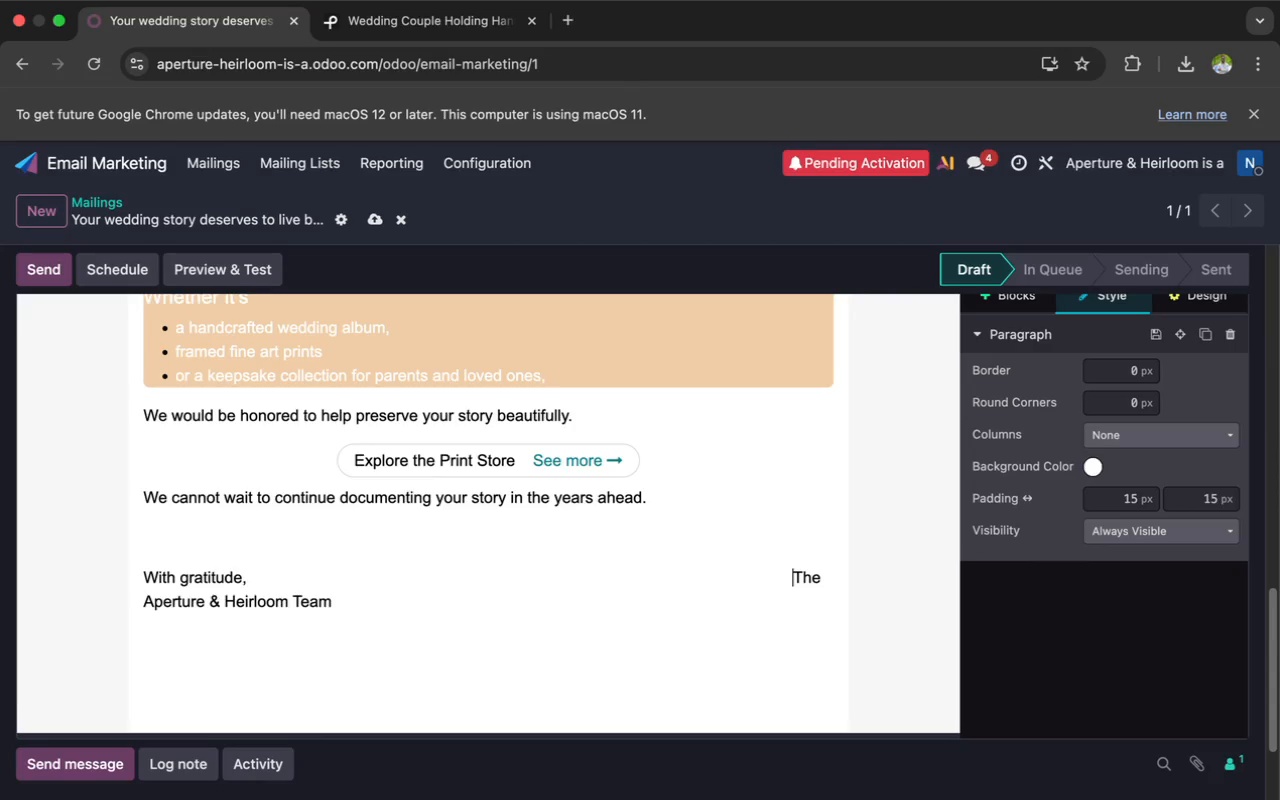 
key(Space)
 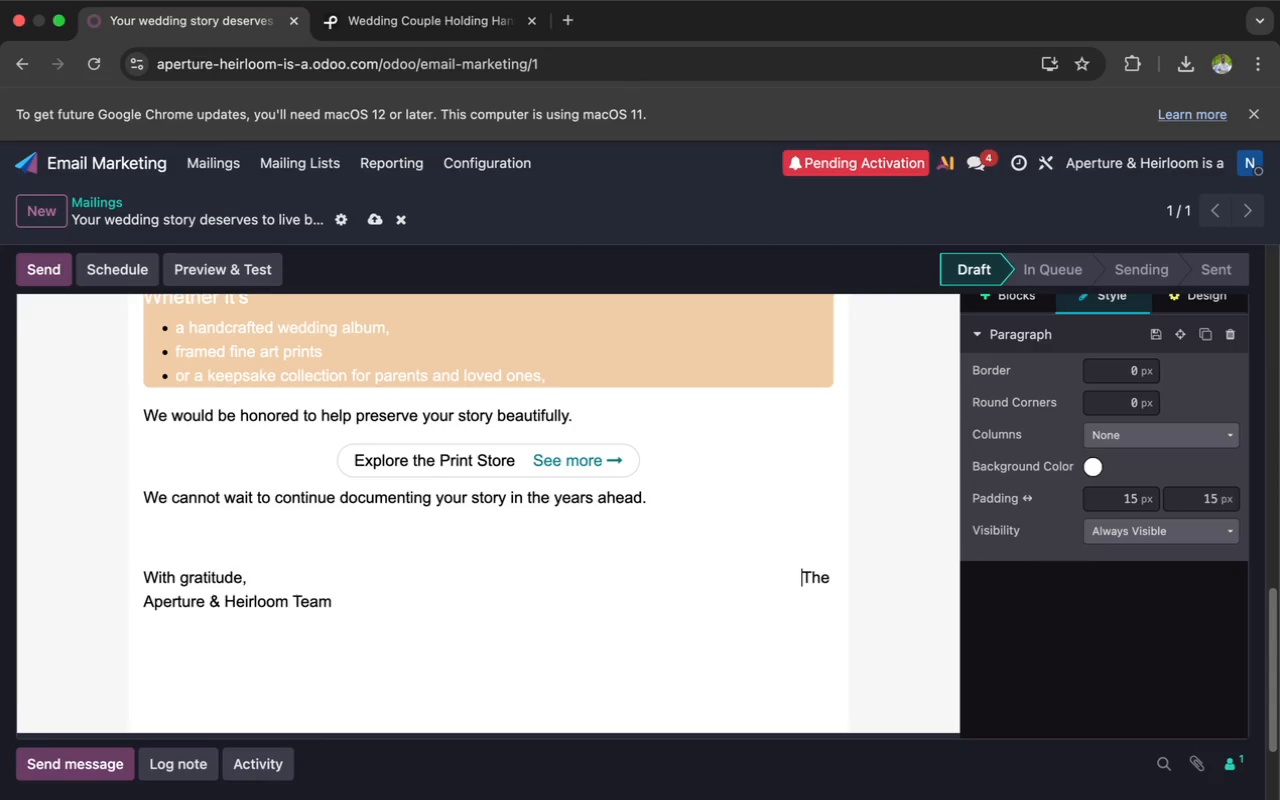 
key(Space)
 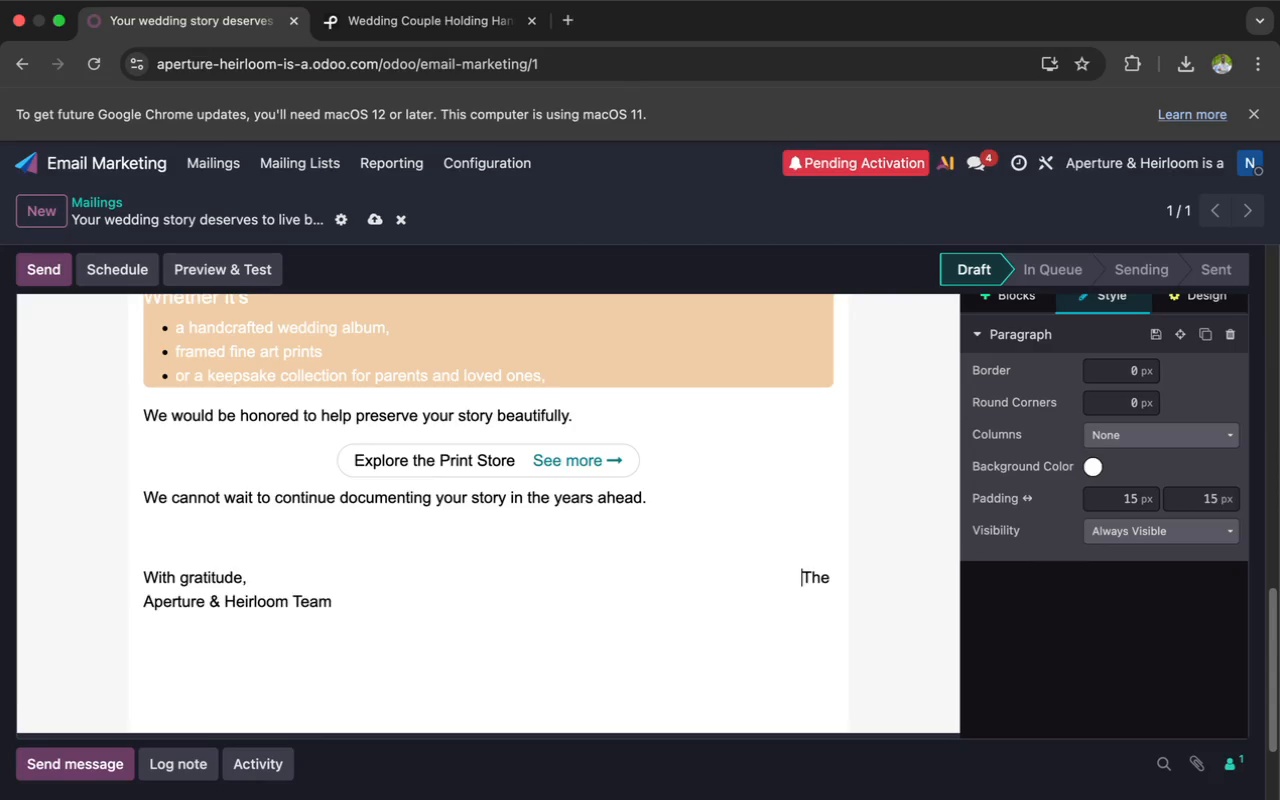 
key(Space)
 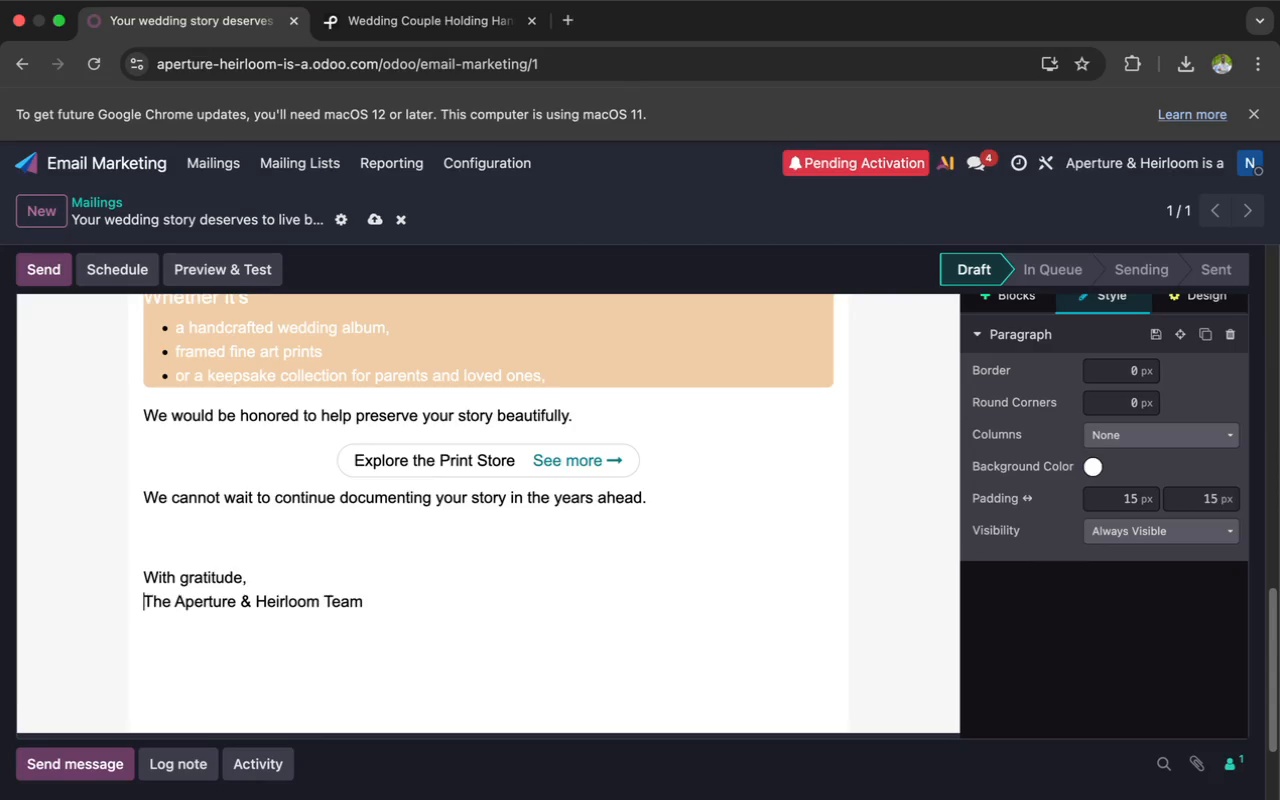 
scroll: coordinate [257, 576], scroll_direction: down, amount: 10.0
 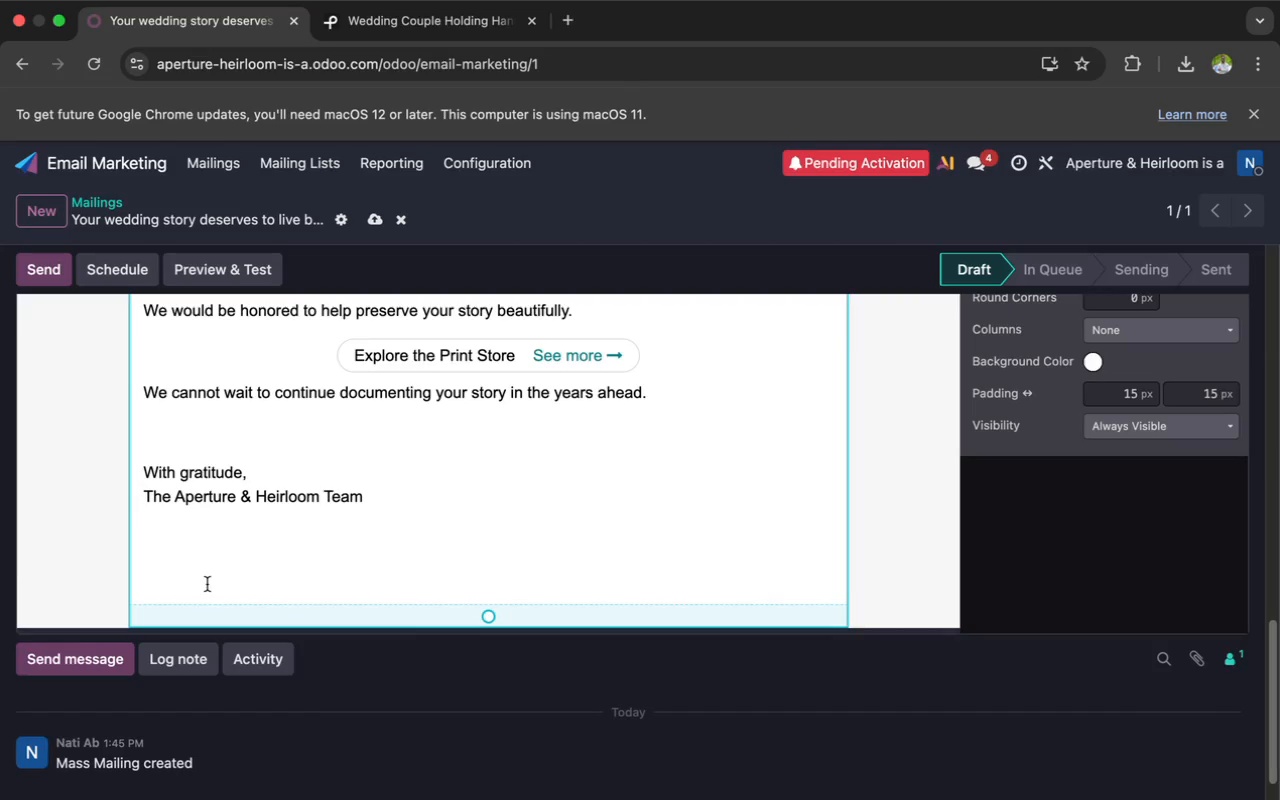 
left_click([207, 587])
 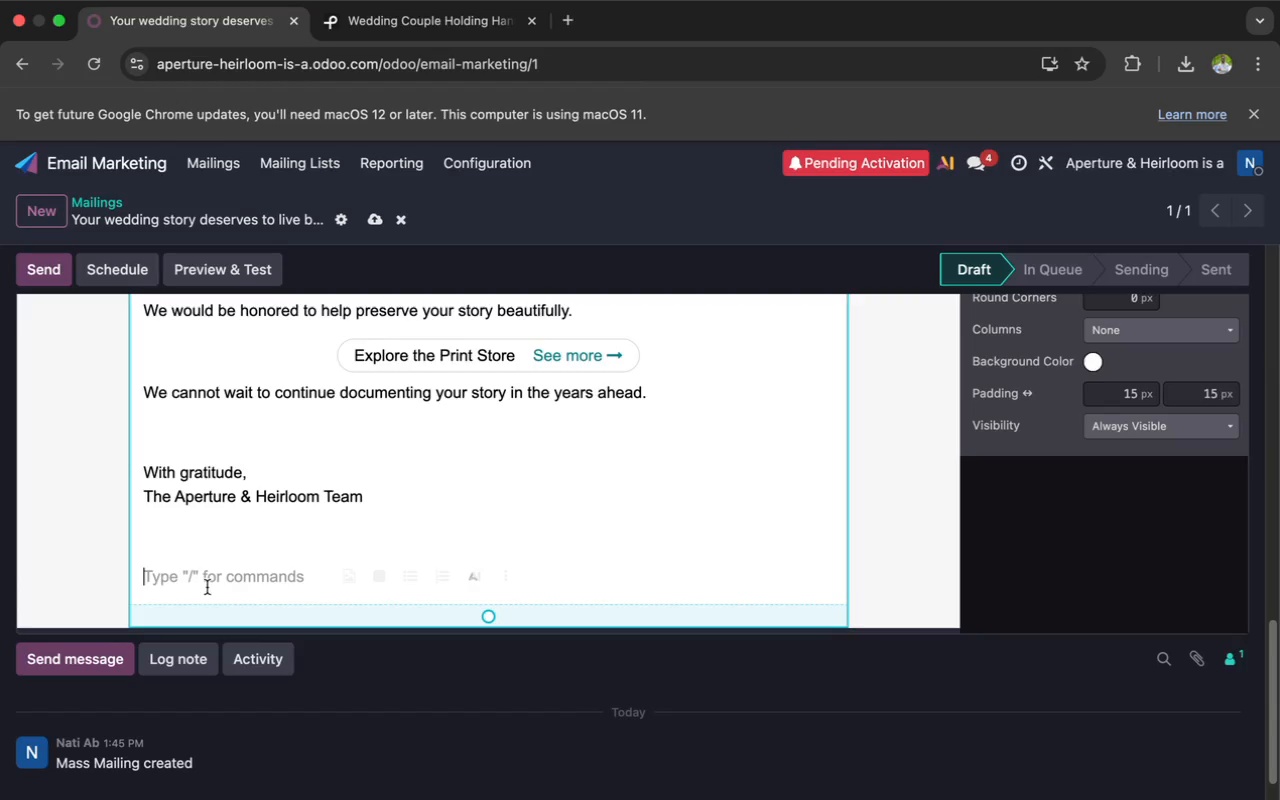 
key(Backspace)
 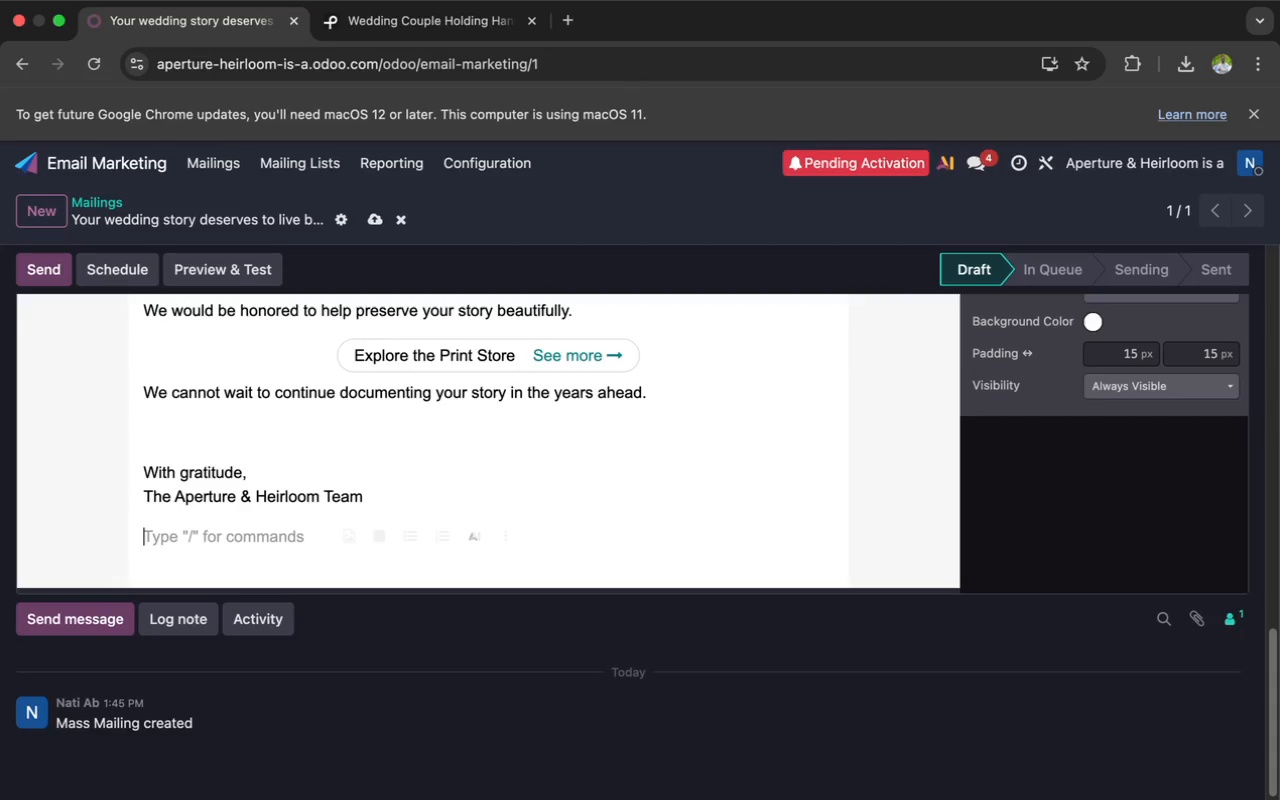 
key(Backspace)
 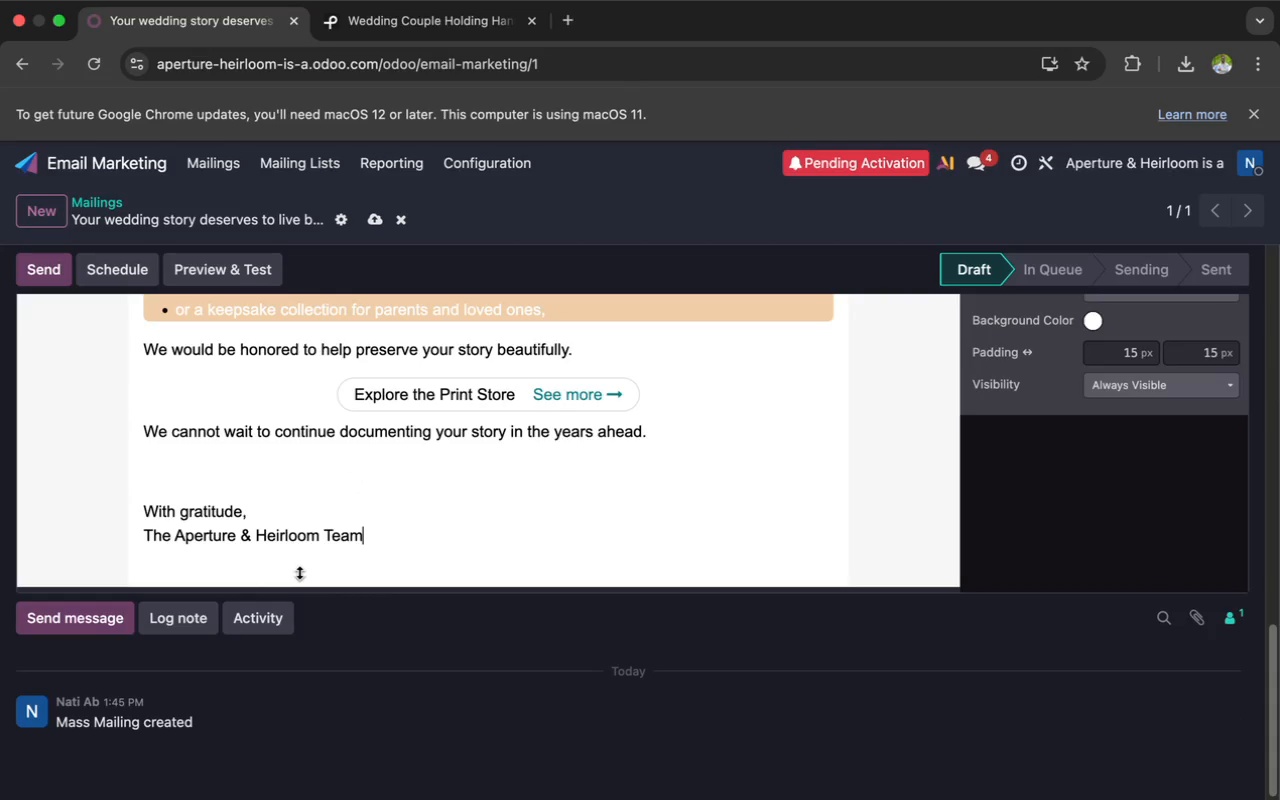 
wait(12.35)
 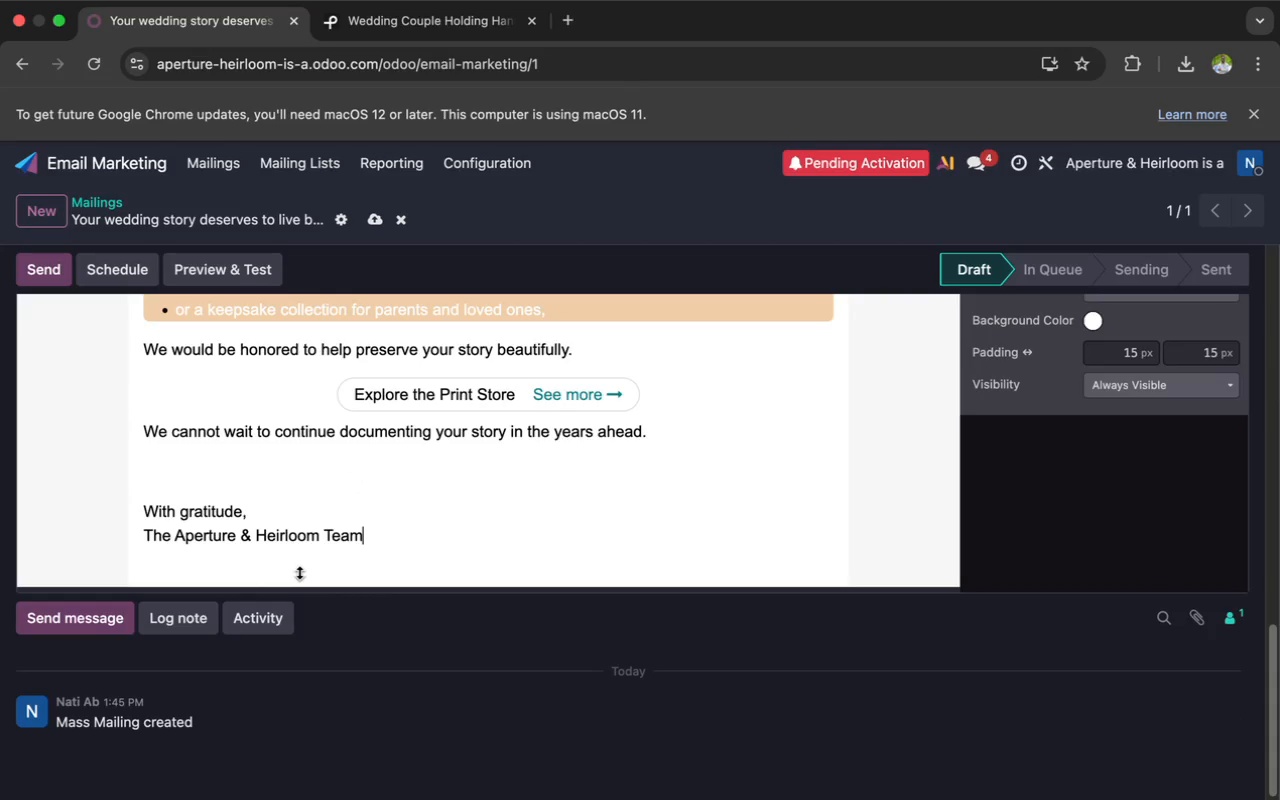 
scroll: coordinate [996, 410], scroll_direction: up, amount: 16.0
 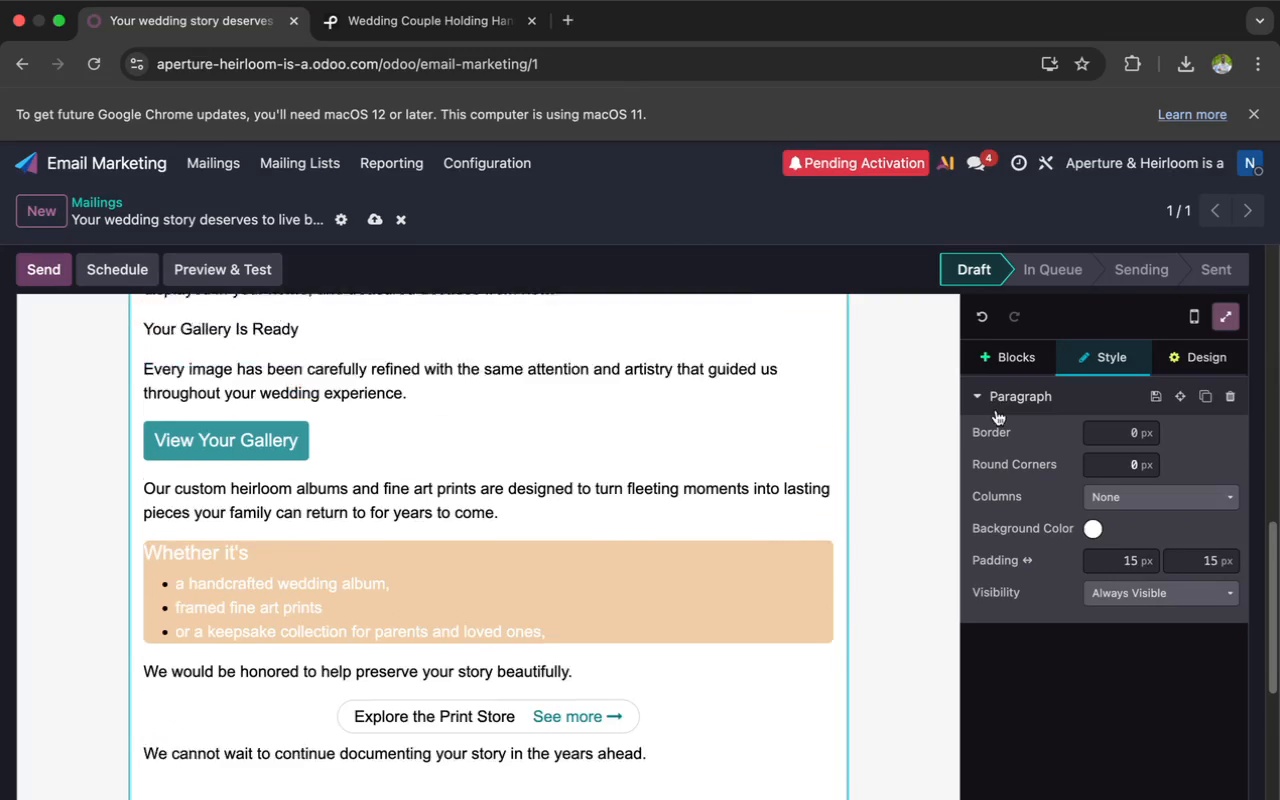 
left_click([1013, 344])
 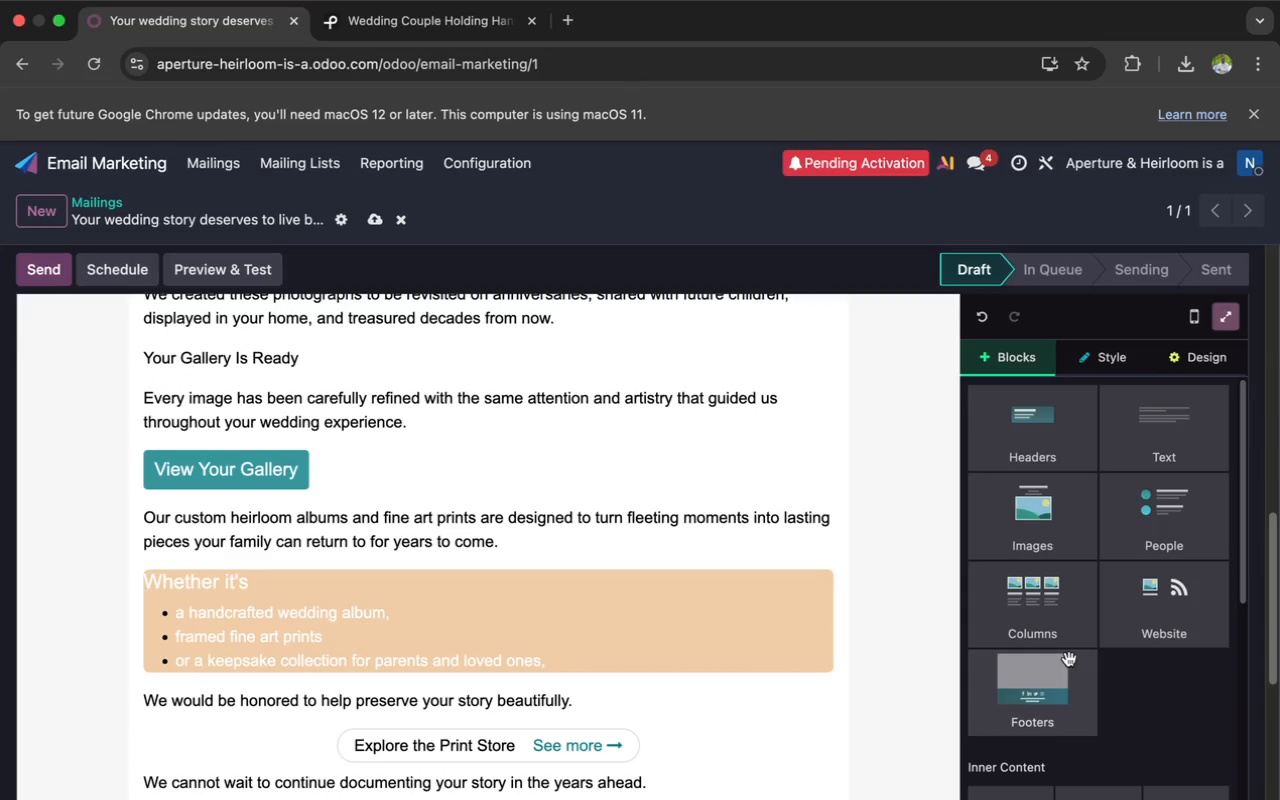 
left_click([1039, 685])
 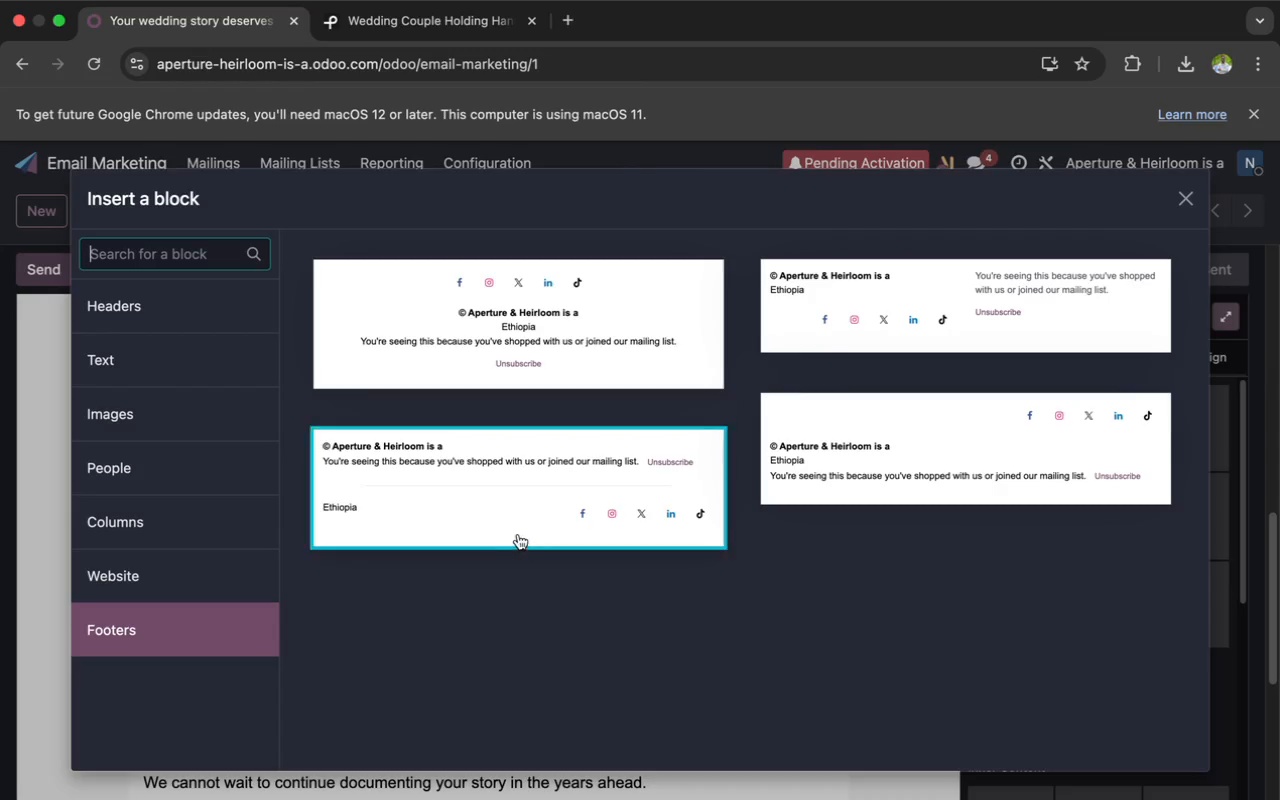 
left_click([501, 531])
 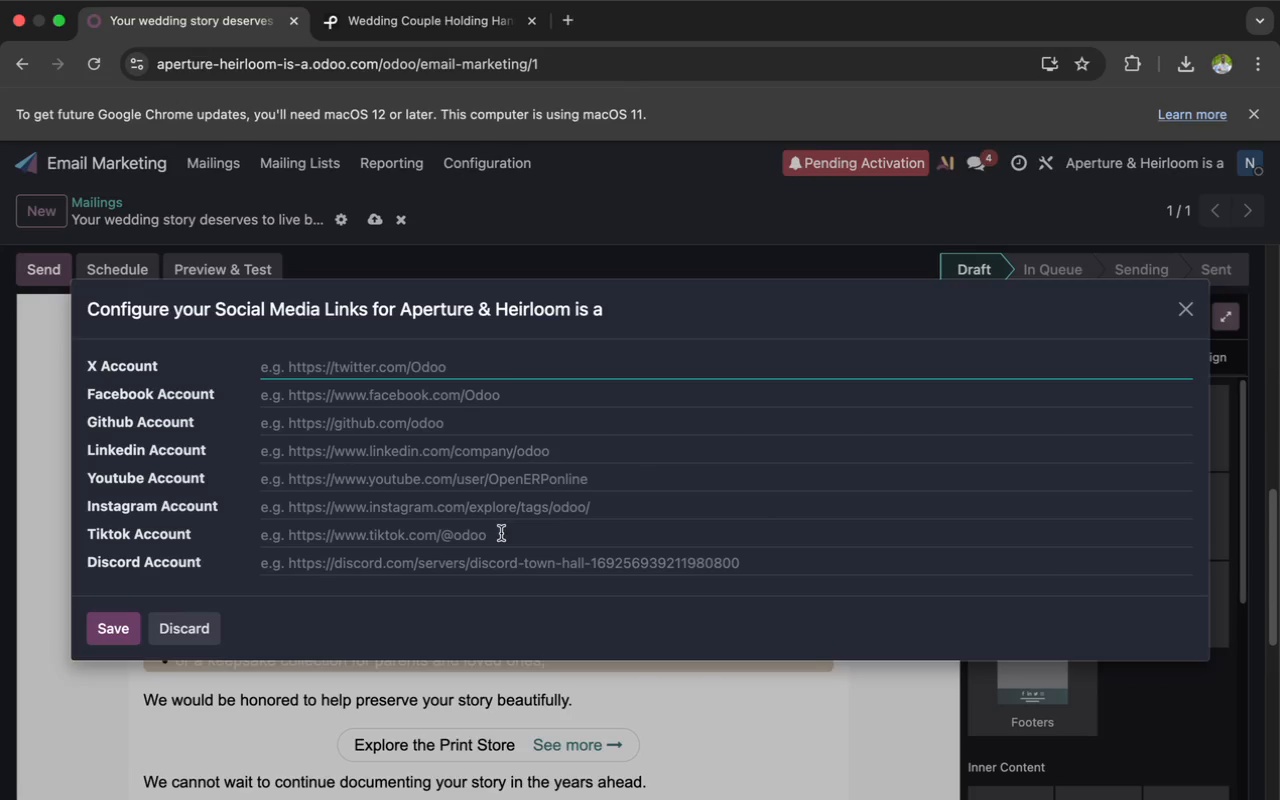 
wait(31.35)
 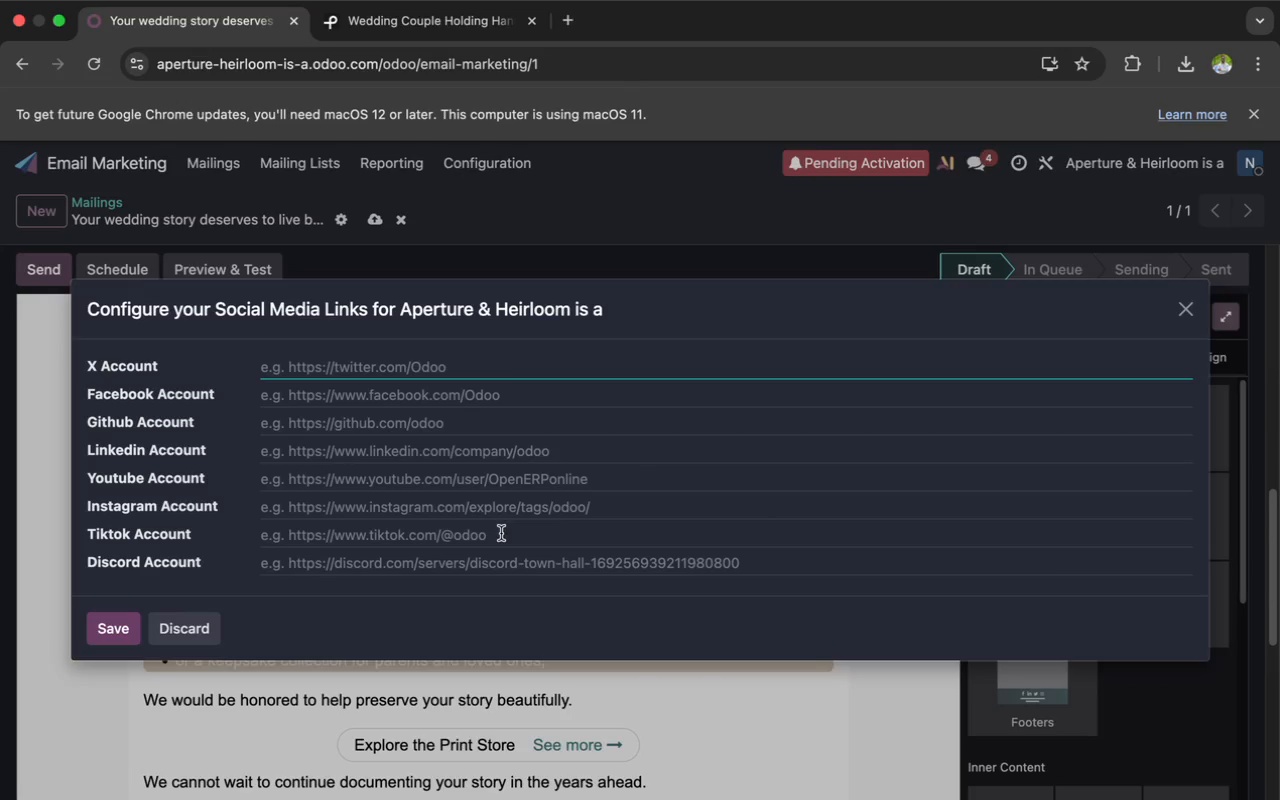 
left_click([193, 622])
 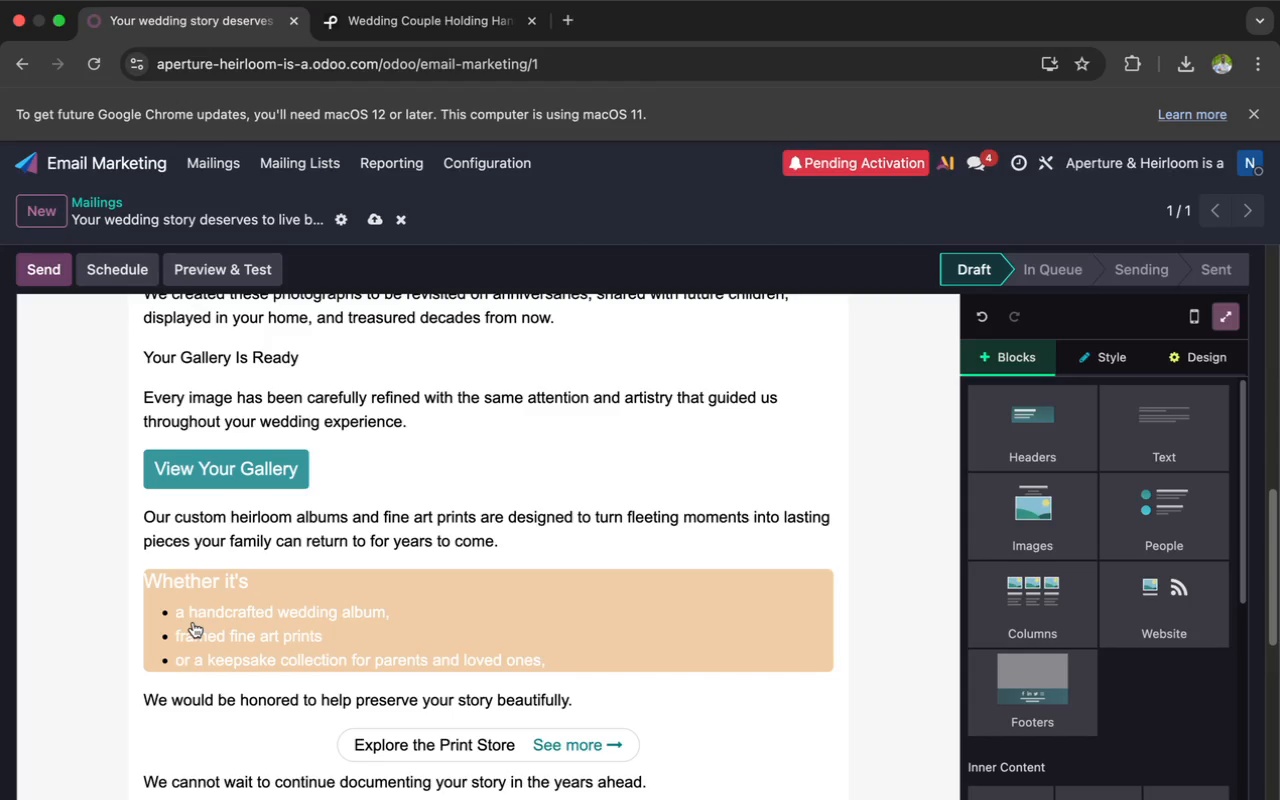 
scroll: coordinate [323, 628], scroll_direction: down, amount: 15.0
 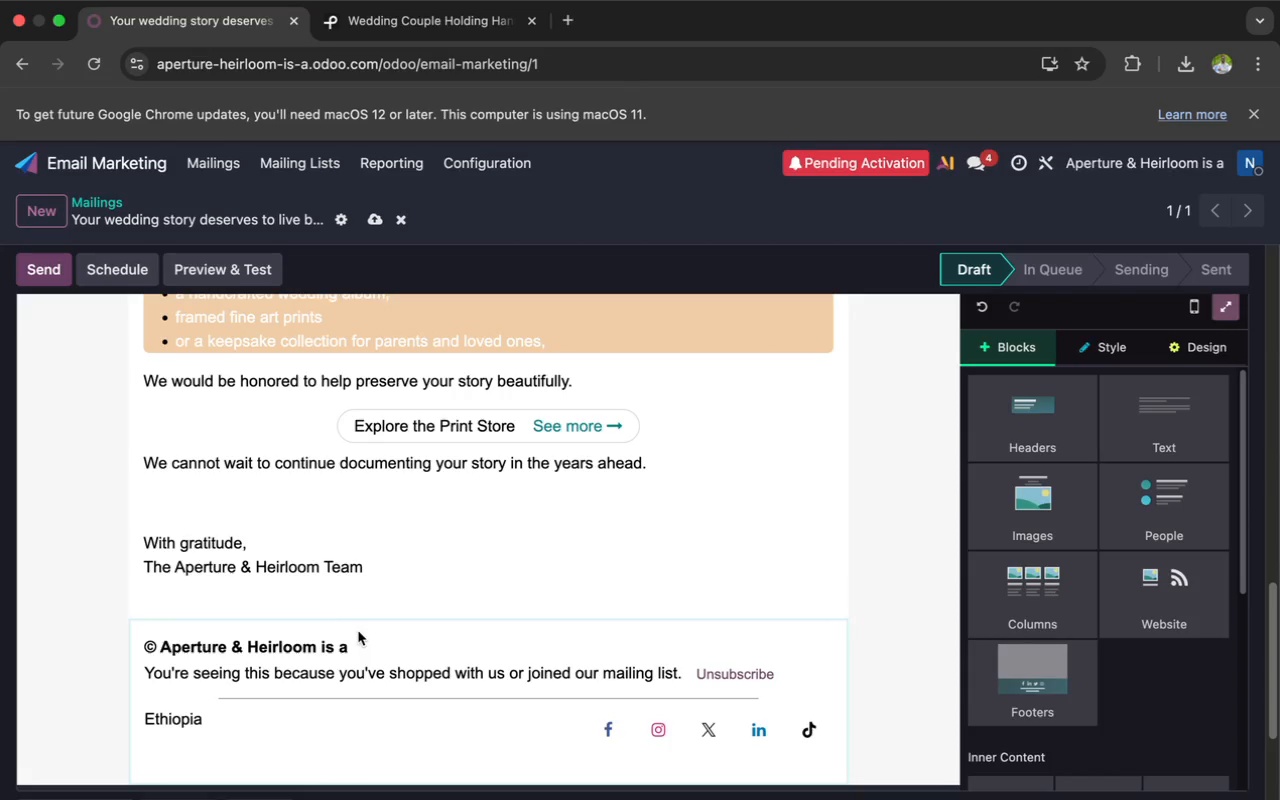 
left_click([372, 644])
 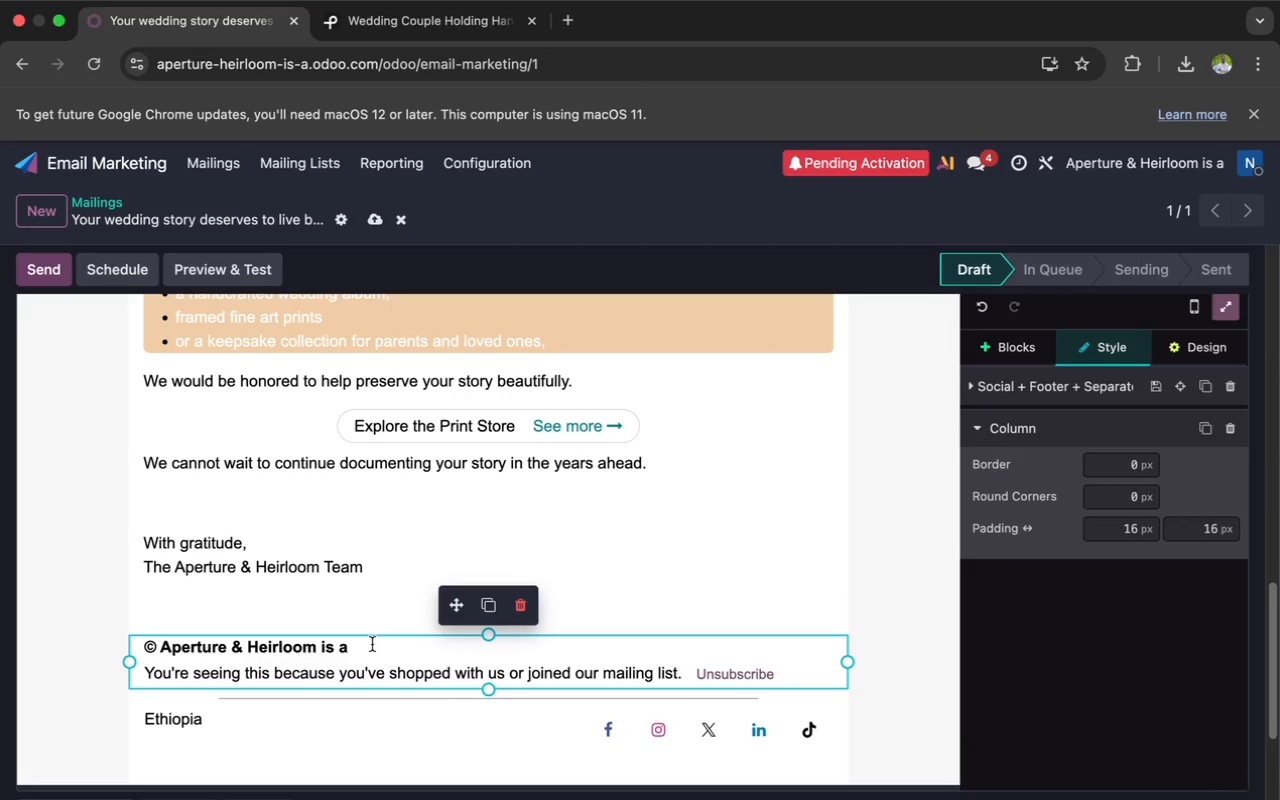 
key(Backspace)
 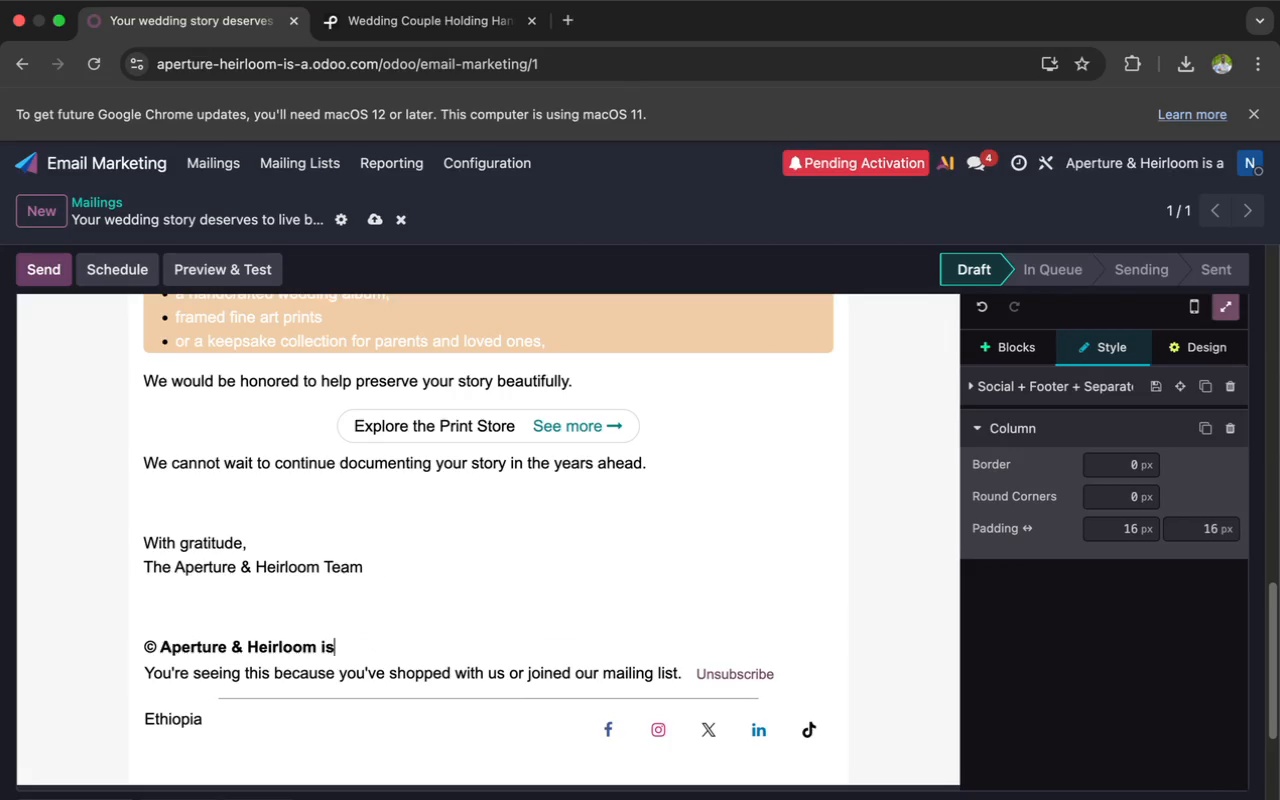 
key(Backspace)
 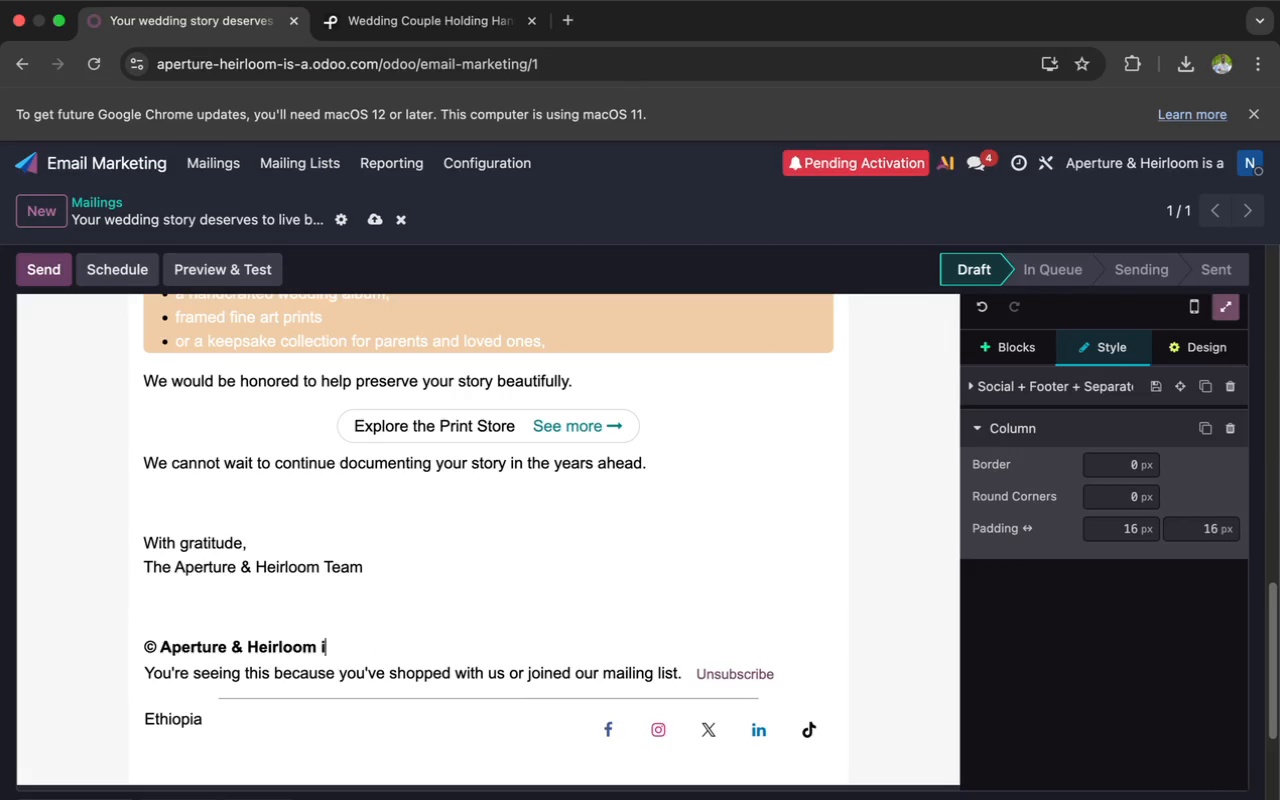 
key(Backspace)
 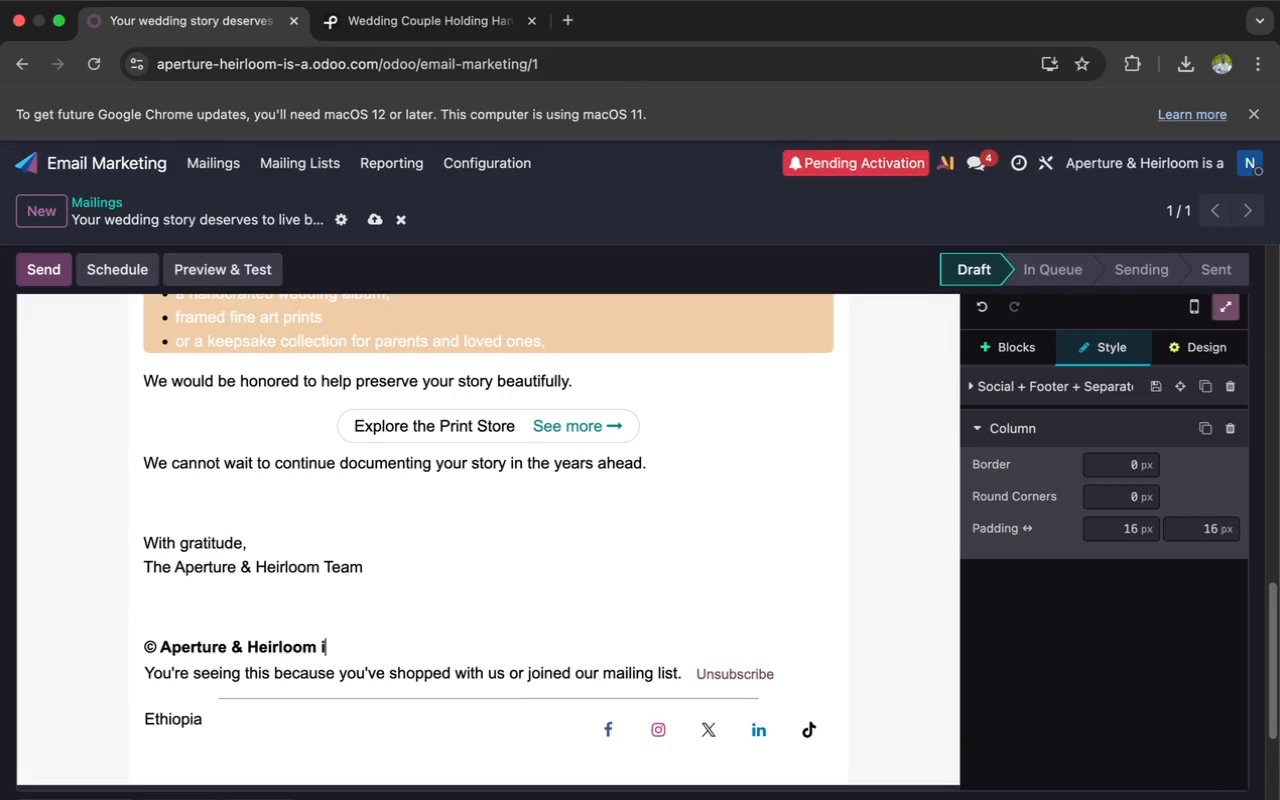 
key(Backspace)
 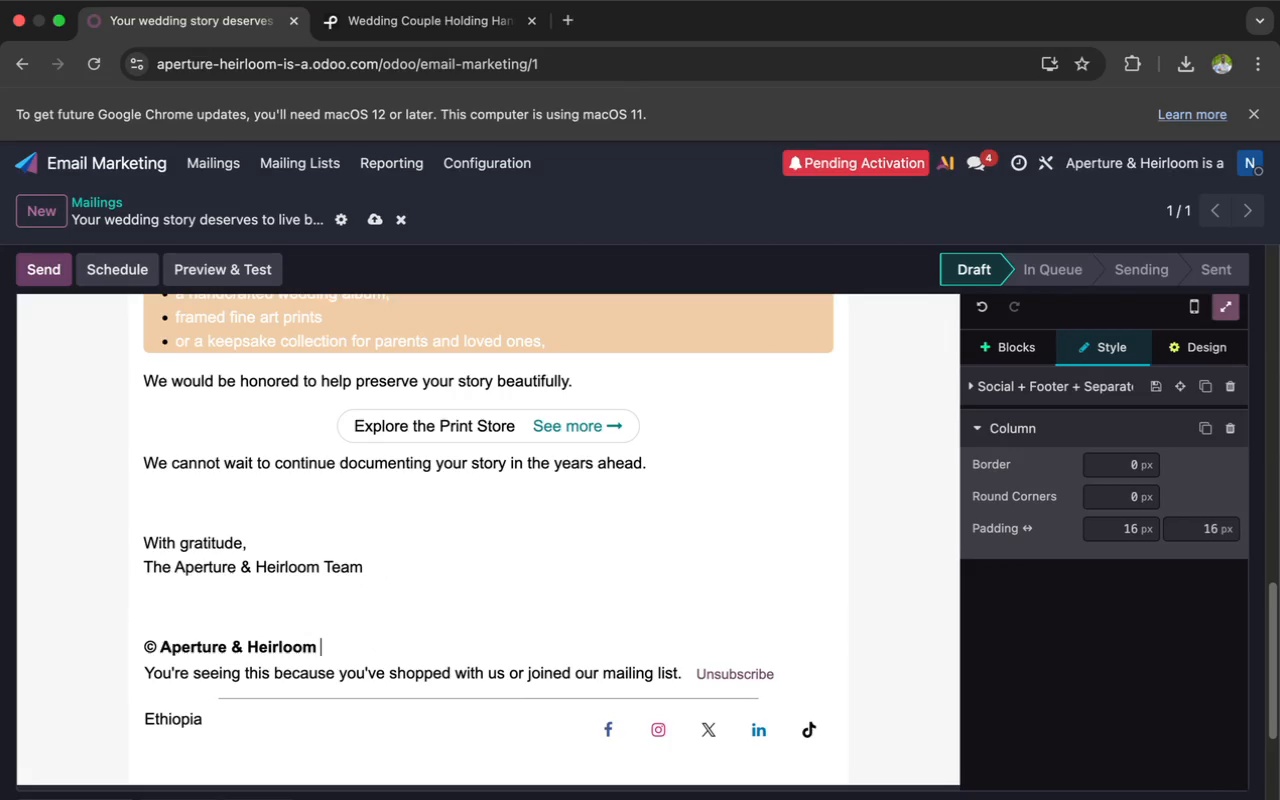 
key(Shift+P)
 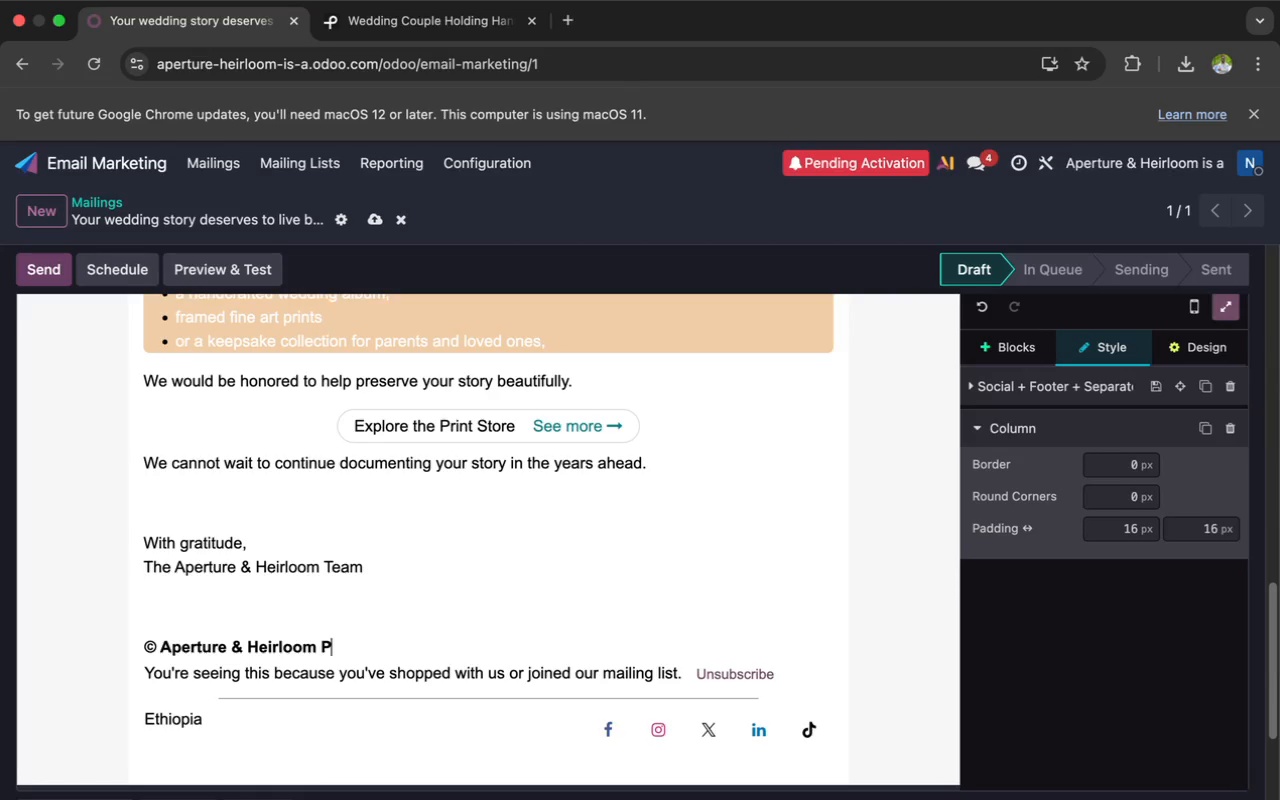 
wait(8.11)
 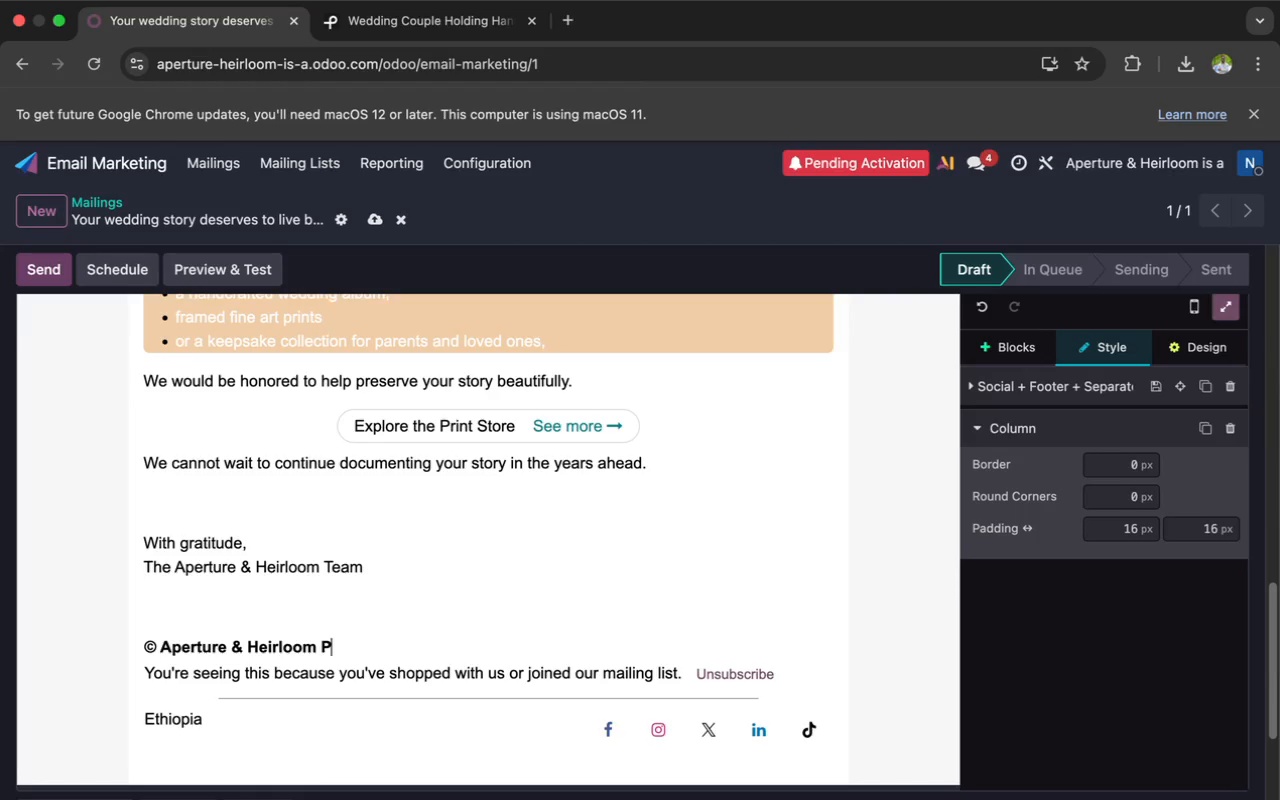 
type(hotograpy)
 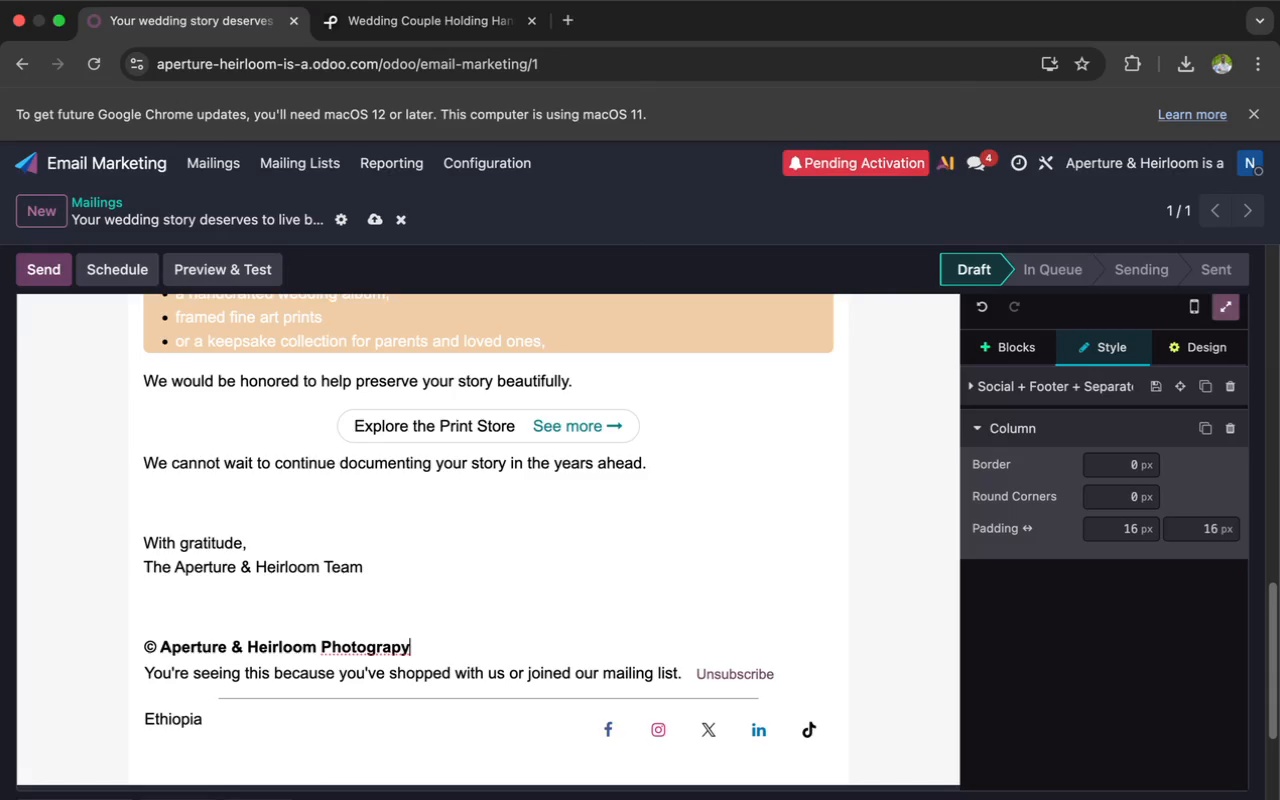 
wait(42.28)
 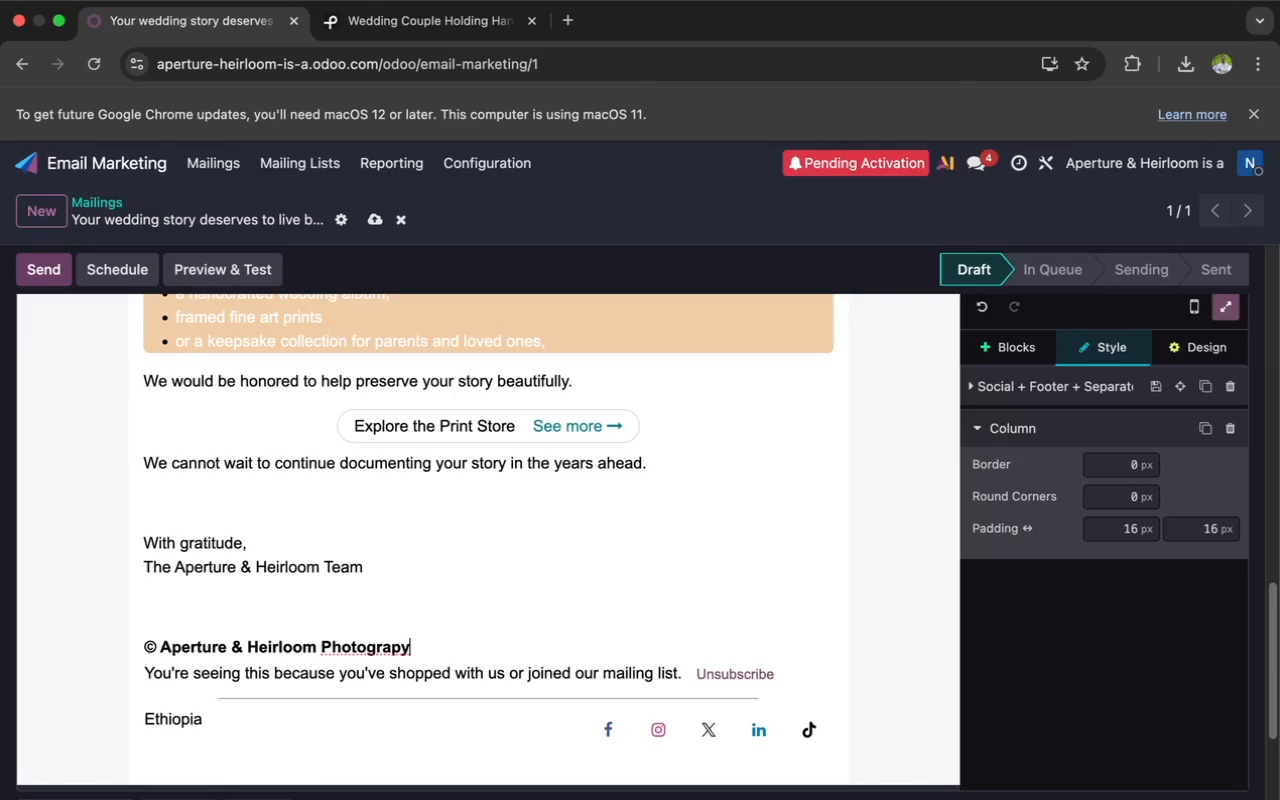 
key(Backspace)
type(hy)
 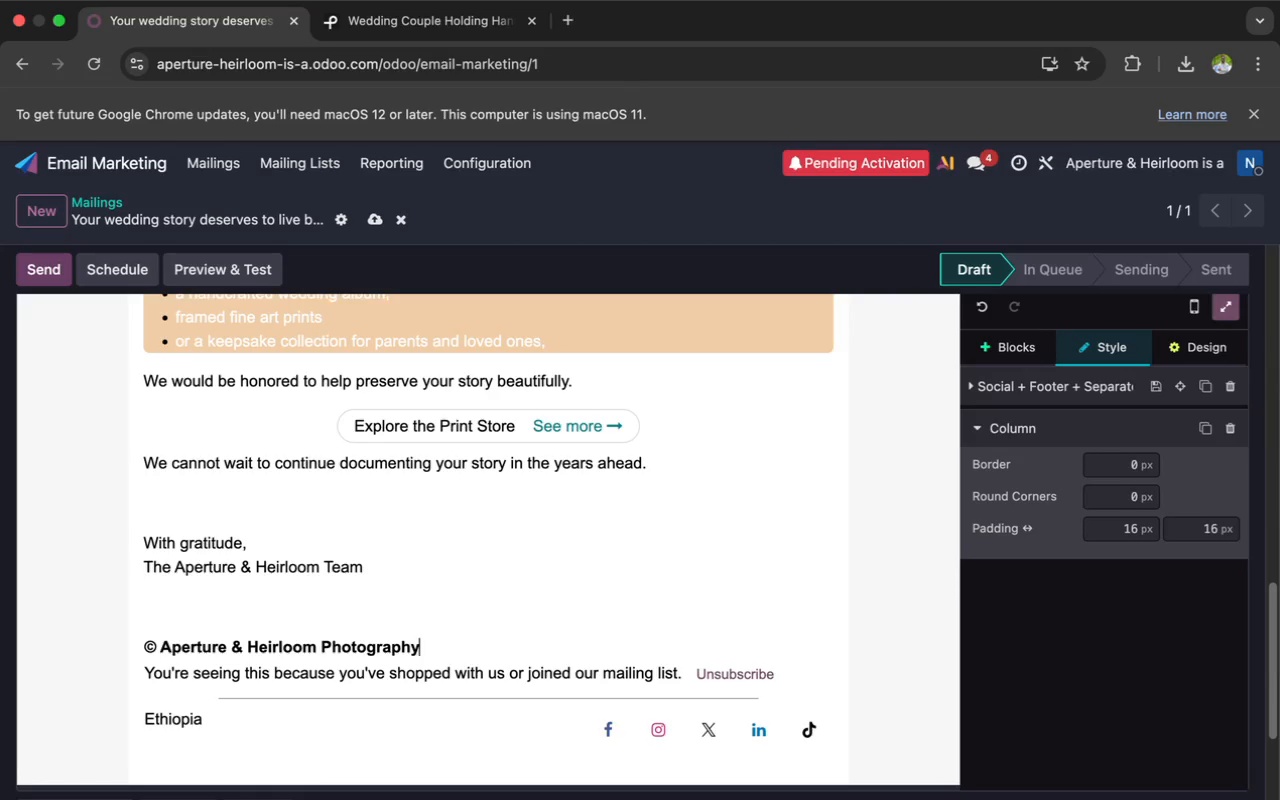 
key(Enter)
 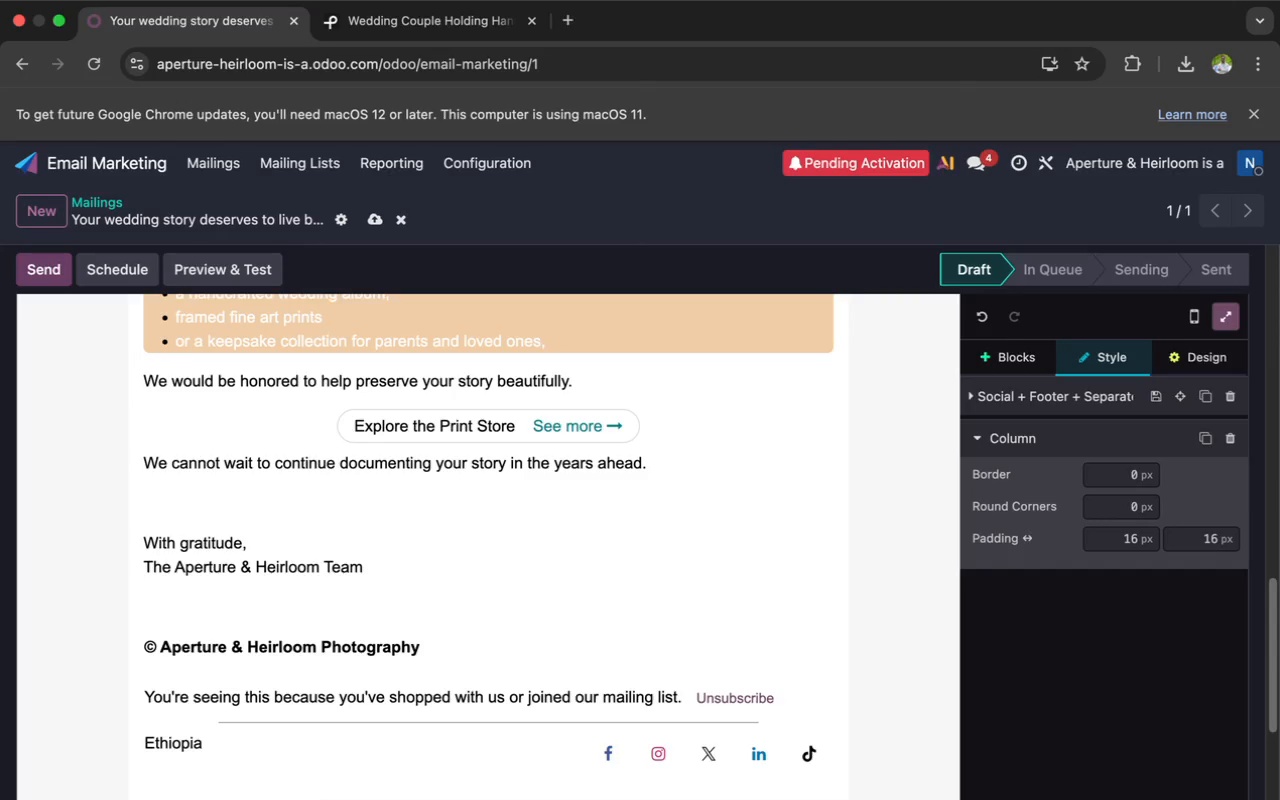 
type(Le)
 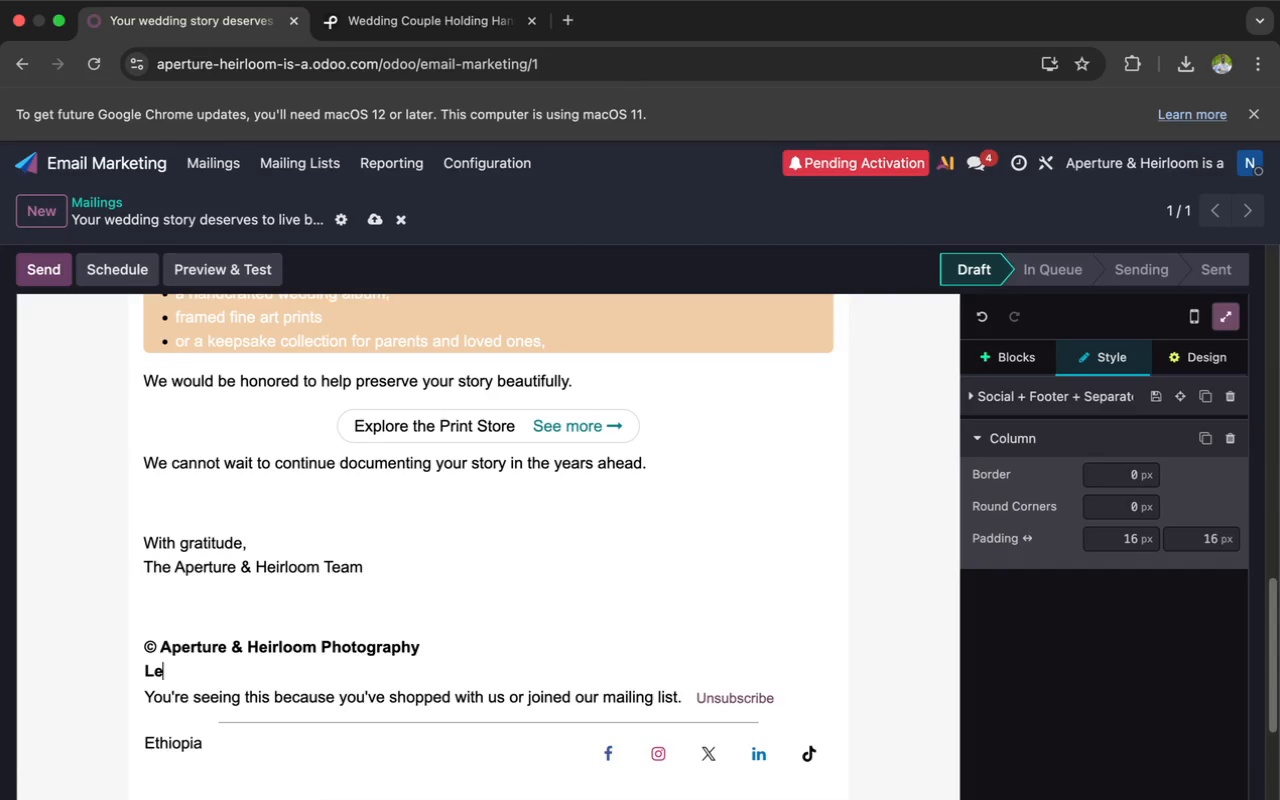 
type(gacy Wedding & Port)
 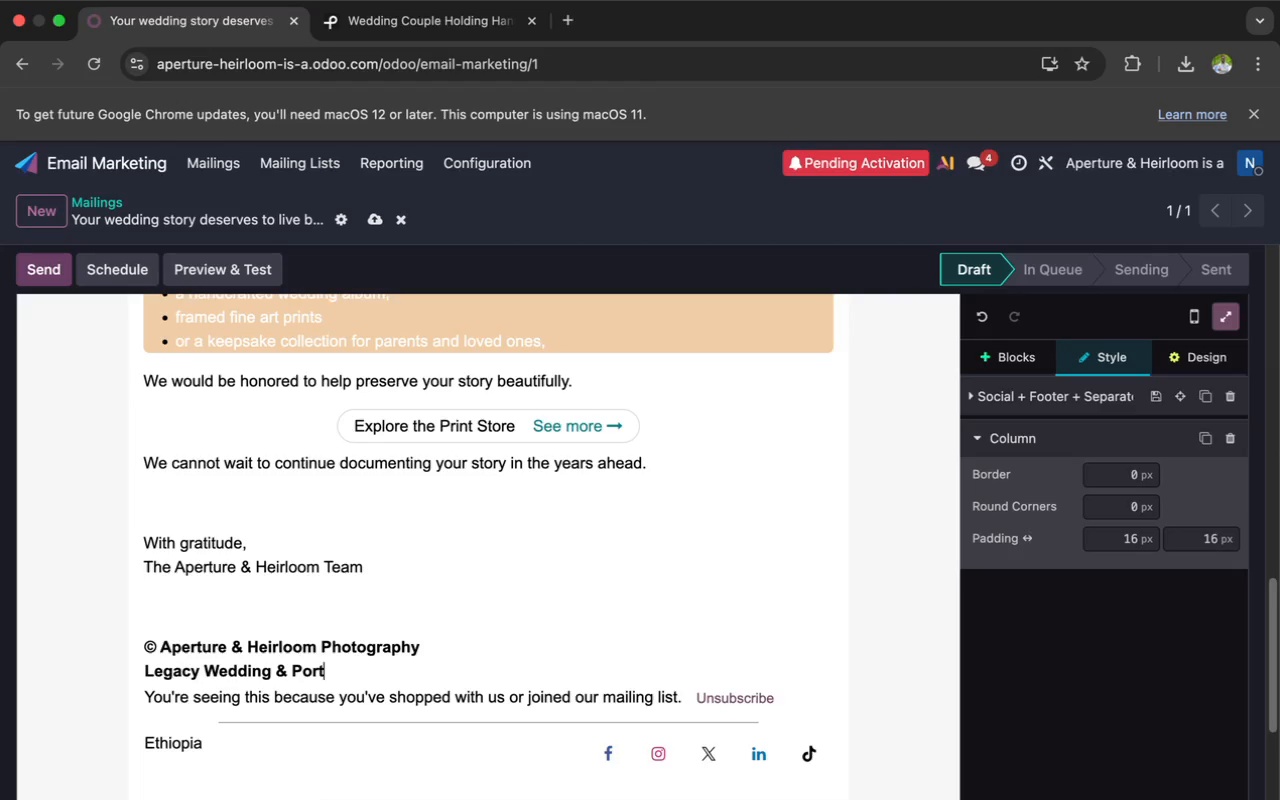 
wait(5.6)
 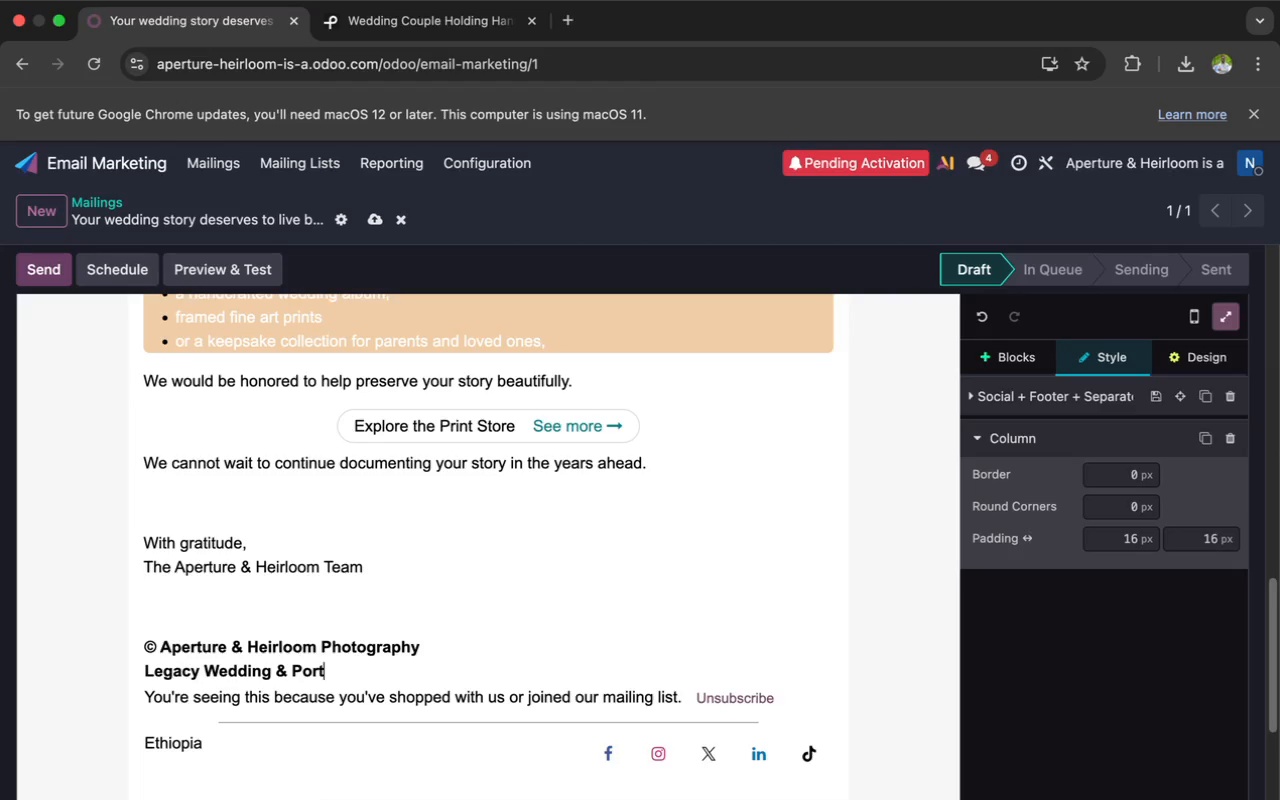 
type(ra)
 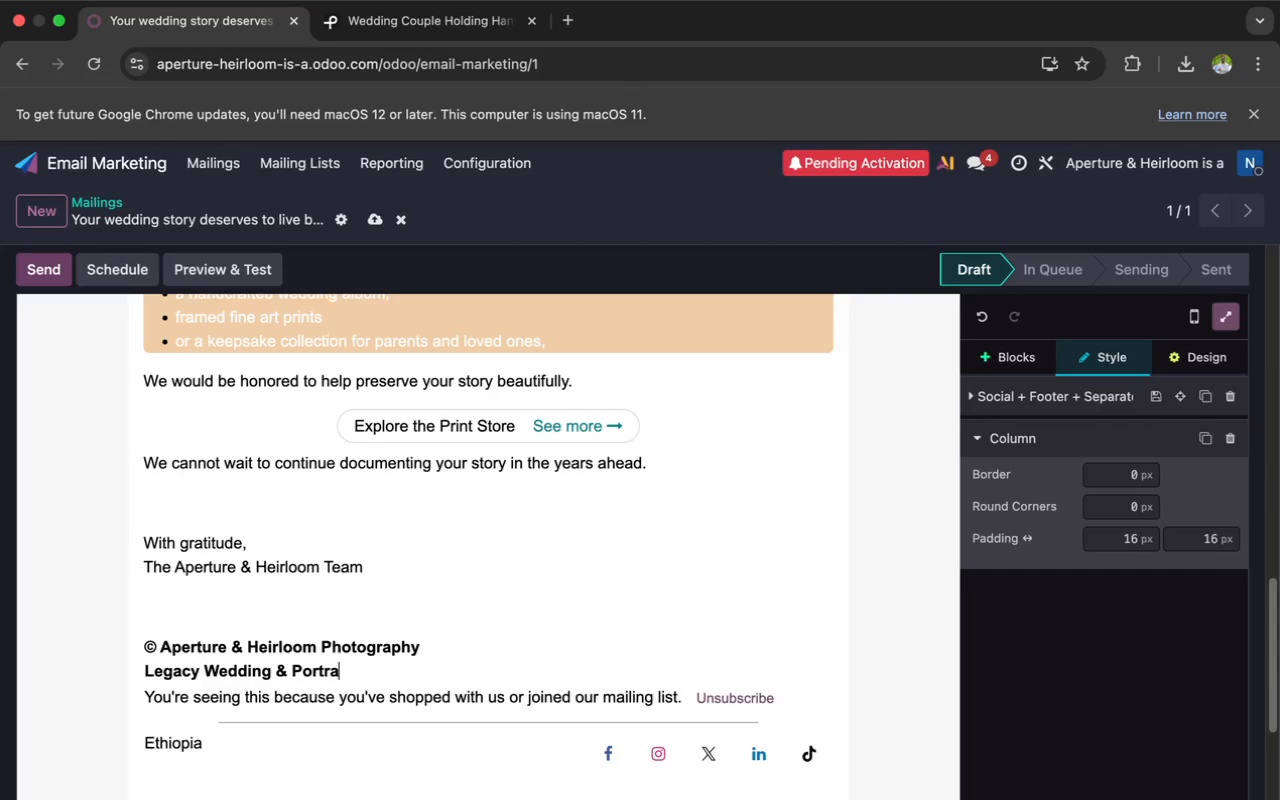 
wait(34.48)
 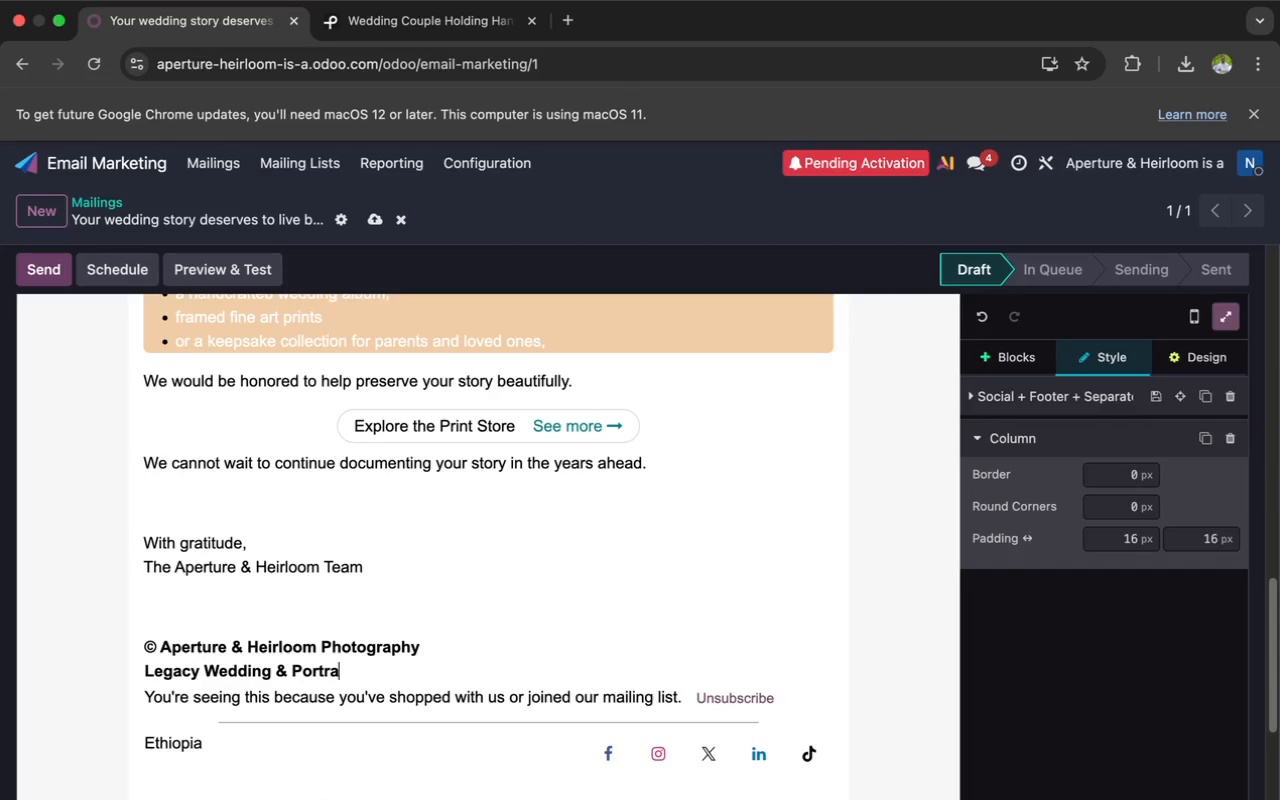 
type(it Stu)
 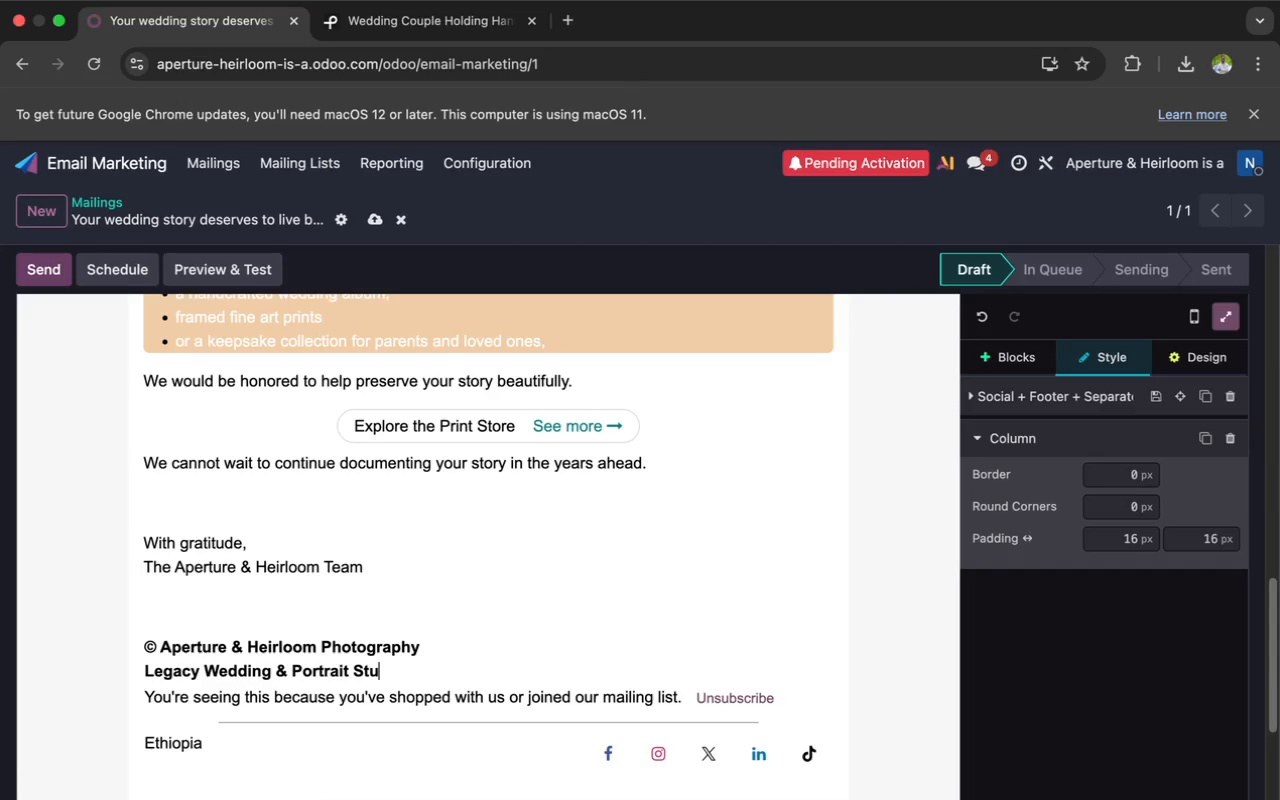 
type(dio)
 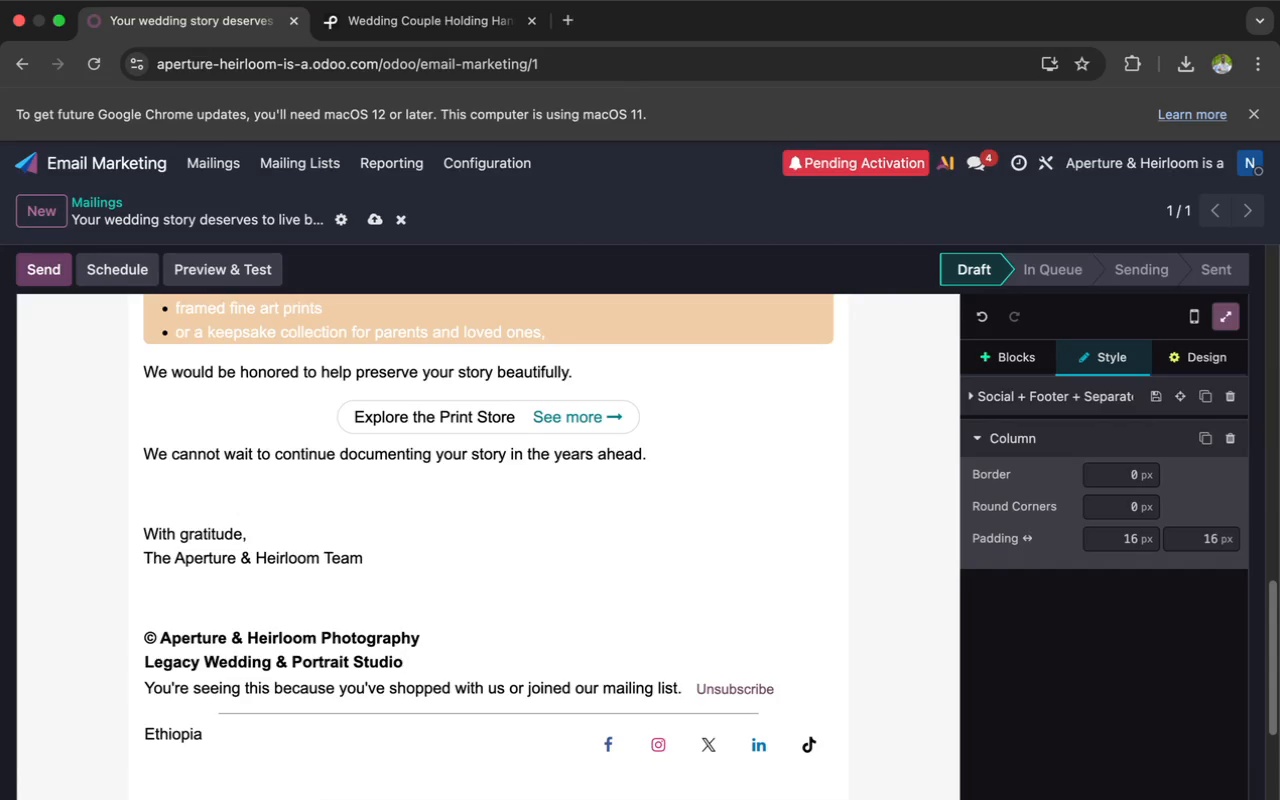 
wait(13.48)
 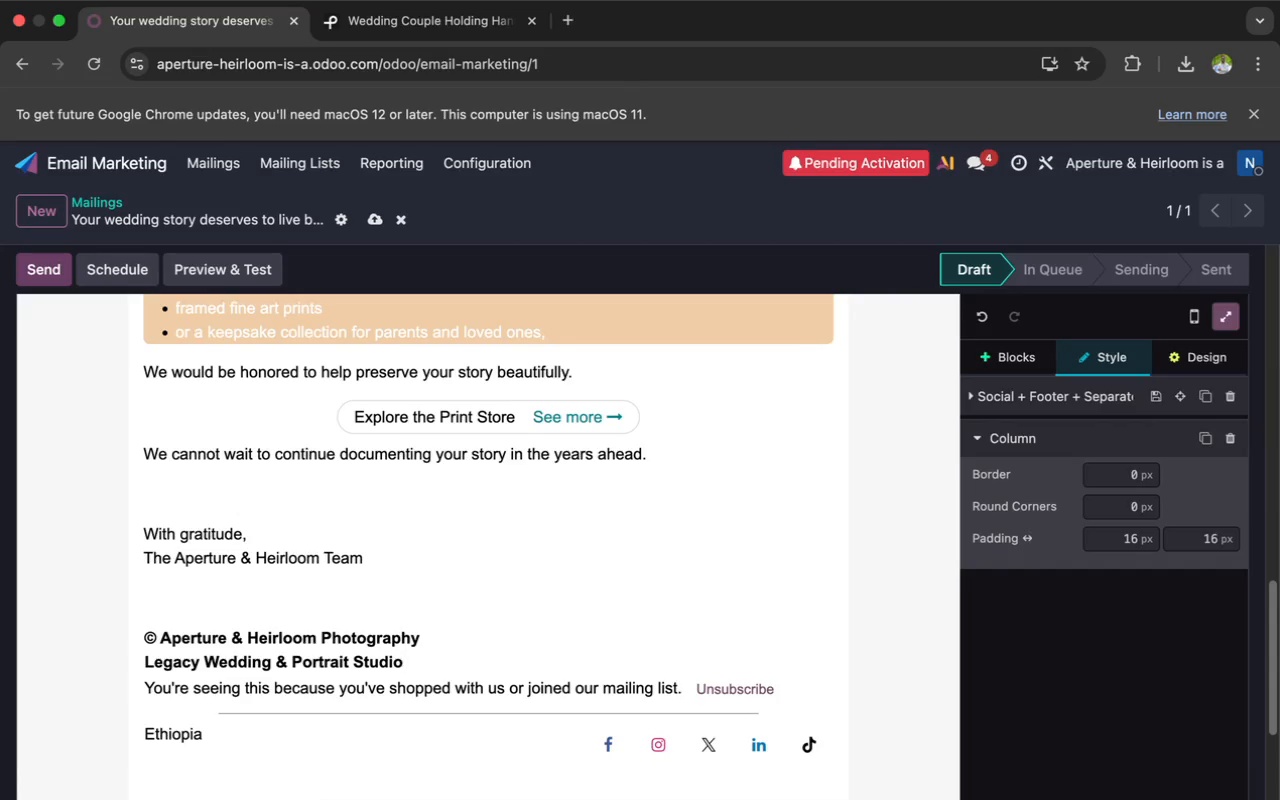 
key(Enter)
 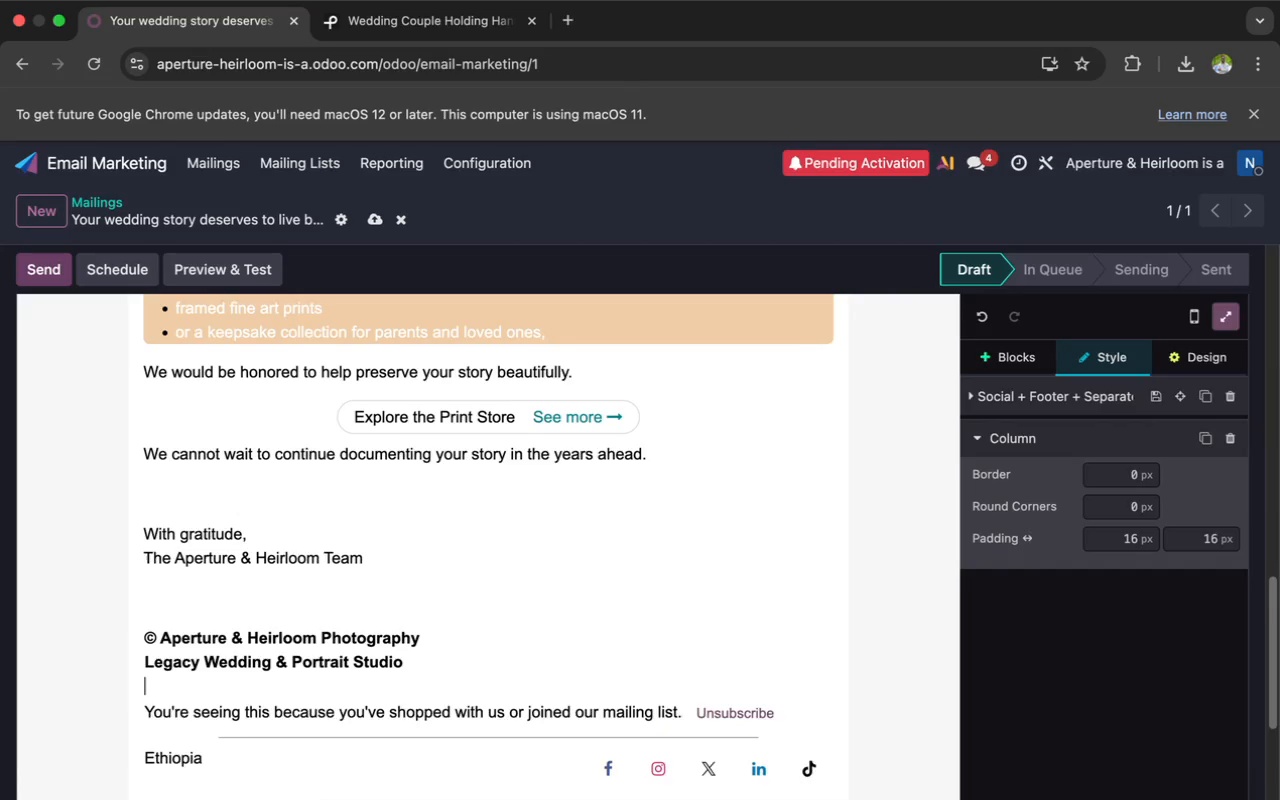 
key(Enter)
 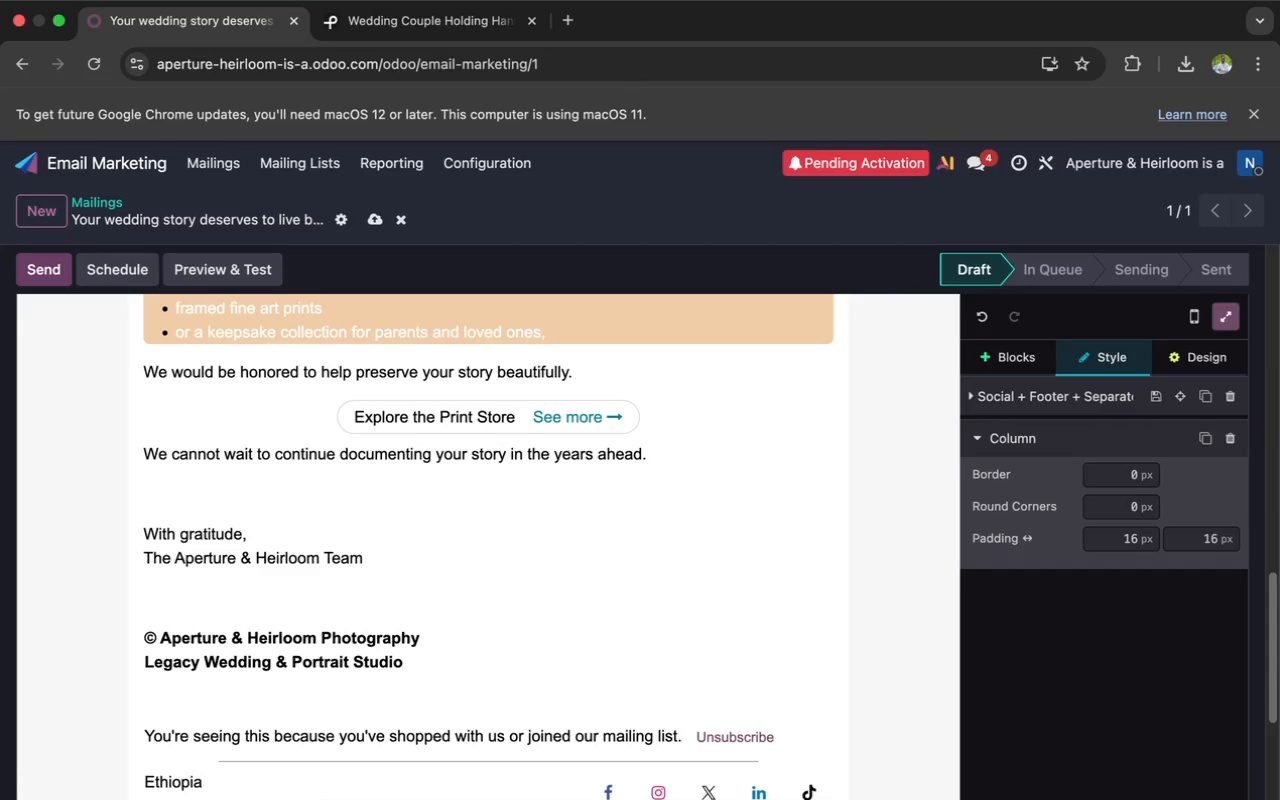 
wait(13.97)
 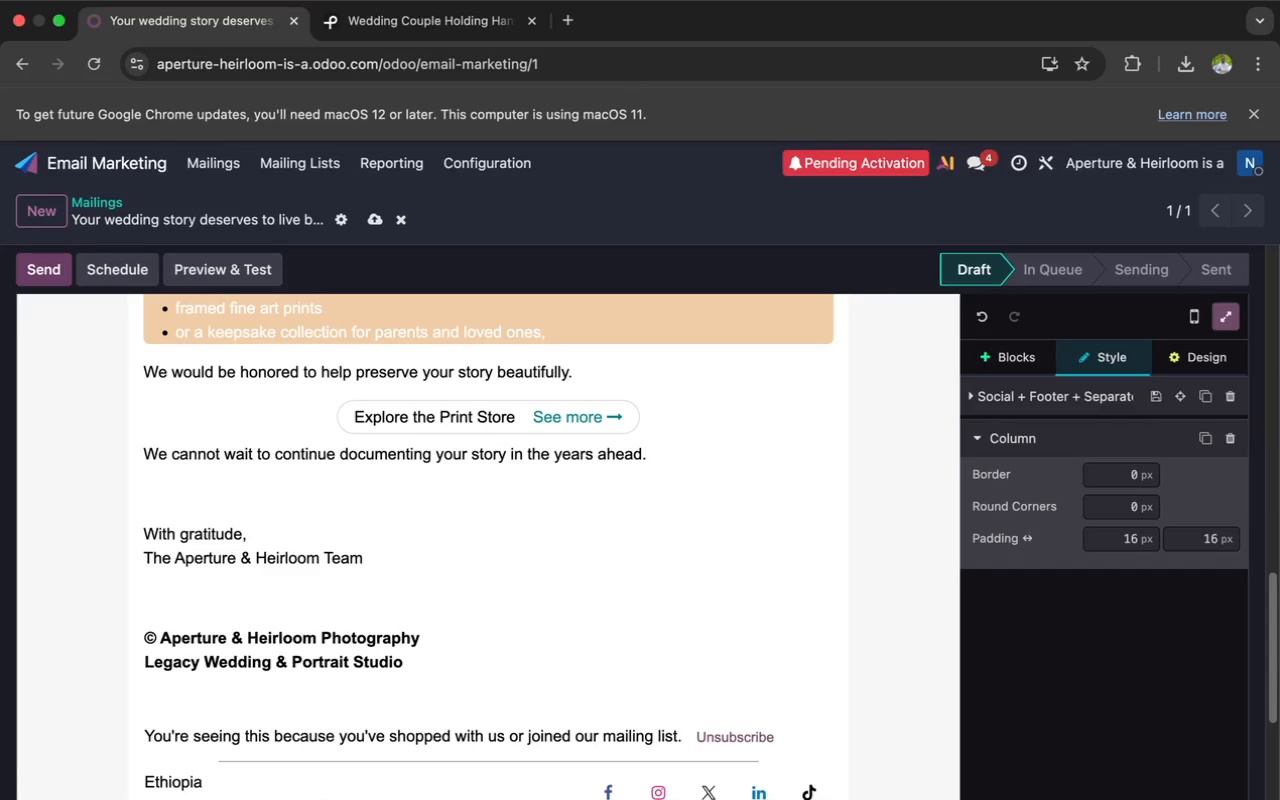 
scroll: coordinate [392, 636], scroll_direction: down, amount: 4.0
 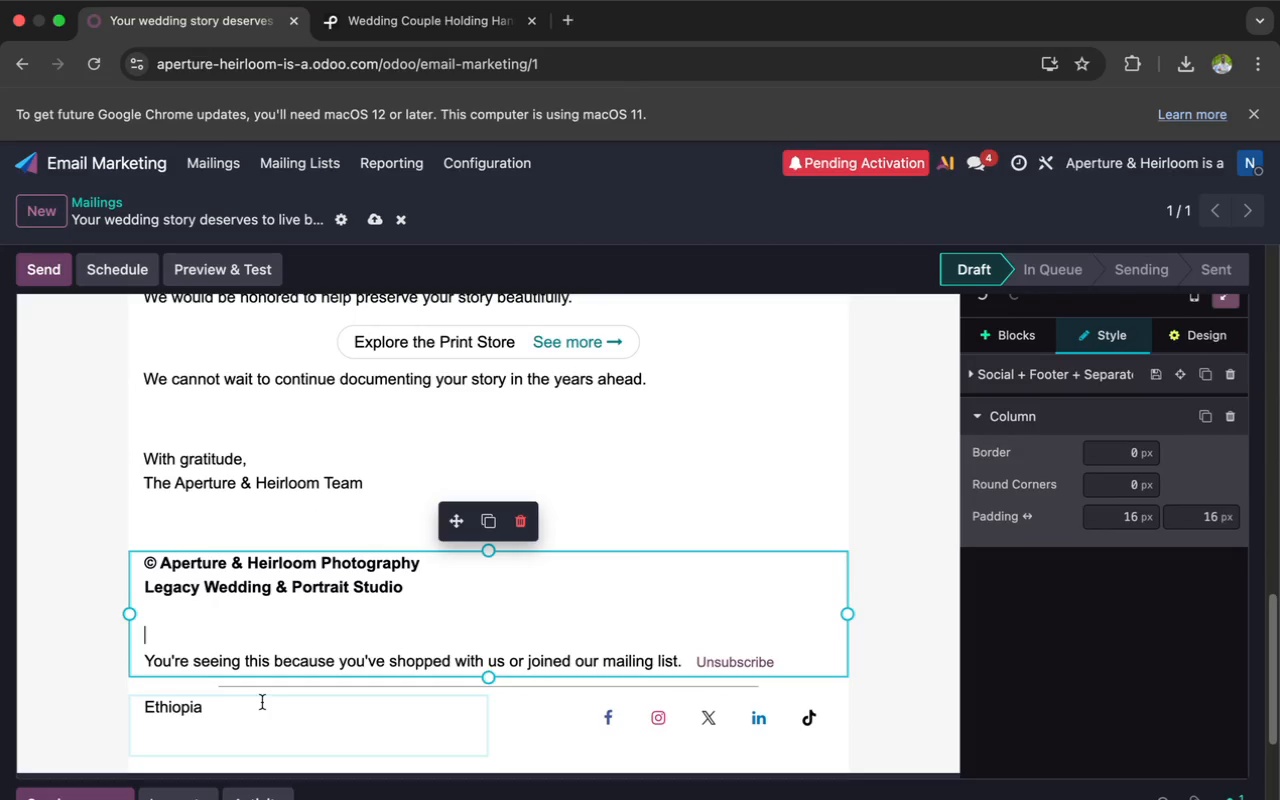 
left_click([237, 704])
 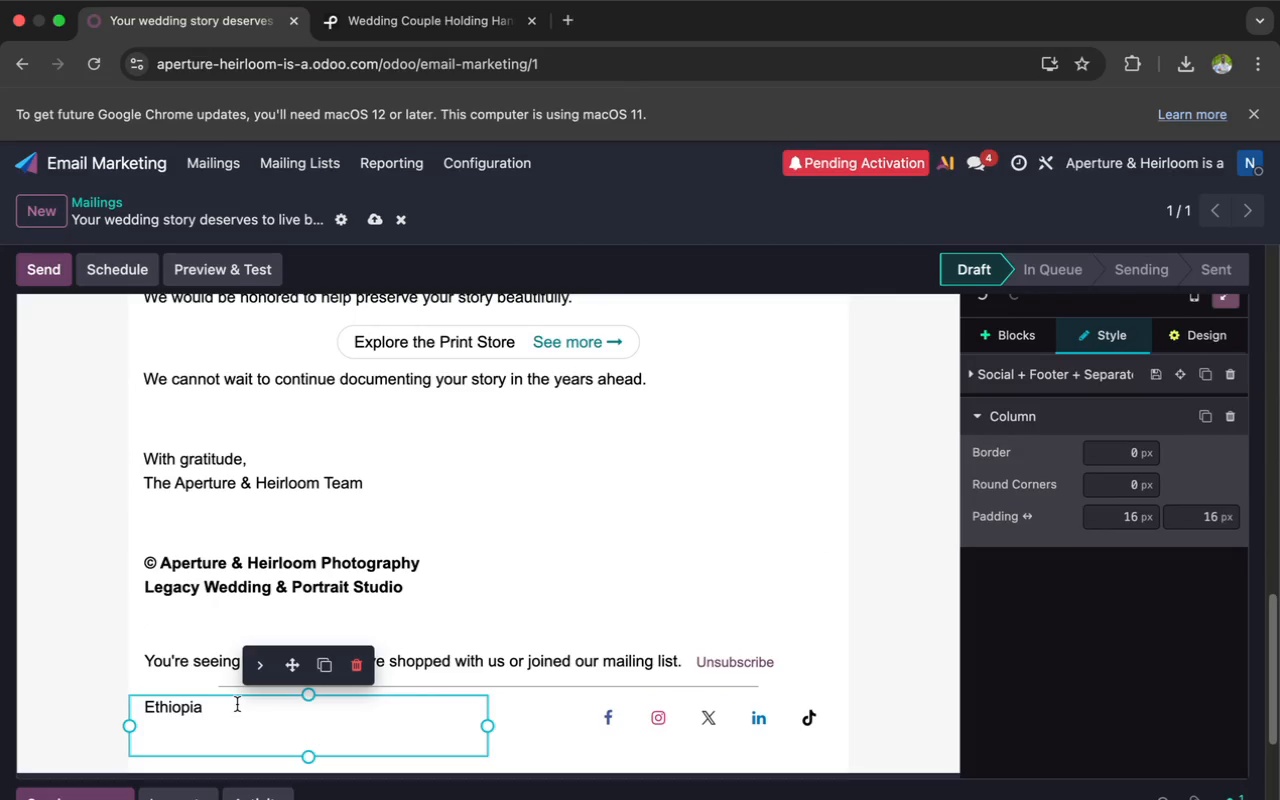 
hold_key(key=Backspace, duration=0.42)
 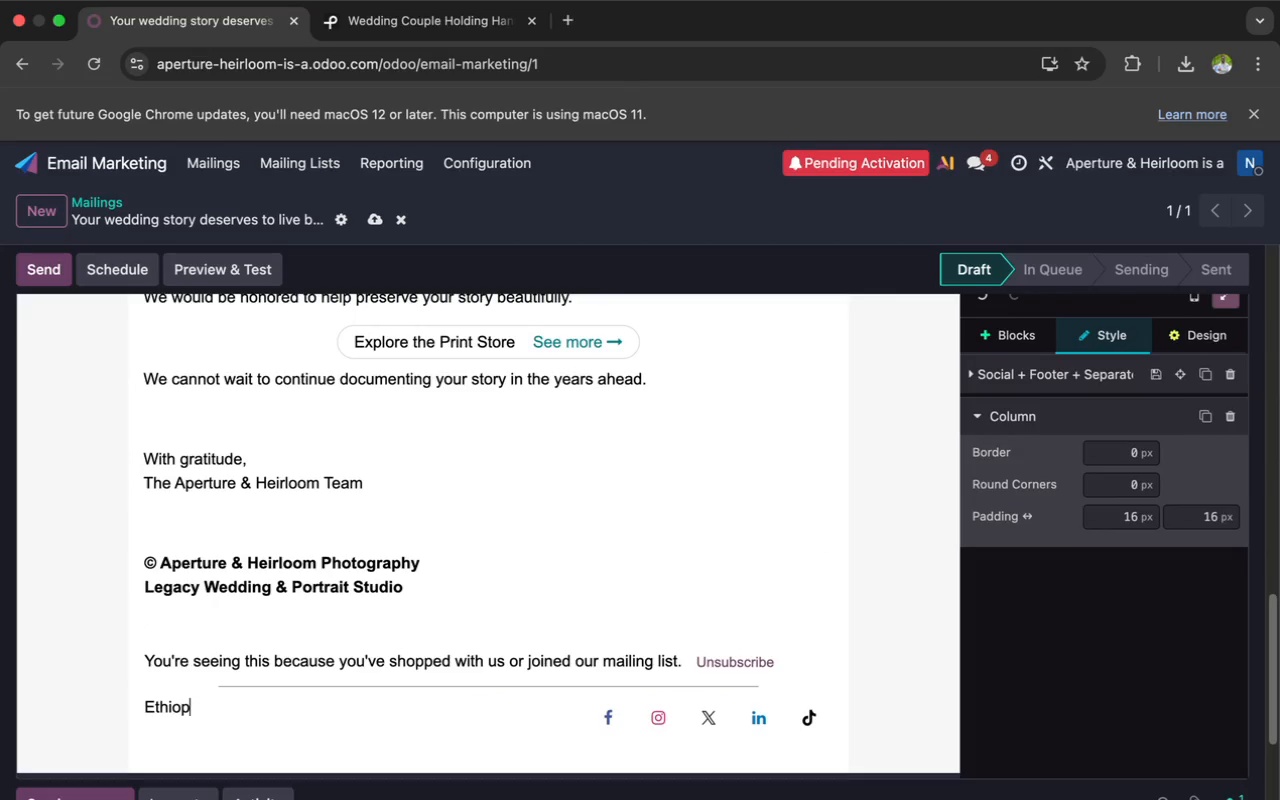 
key(Backspace)
 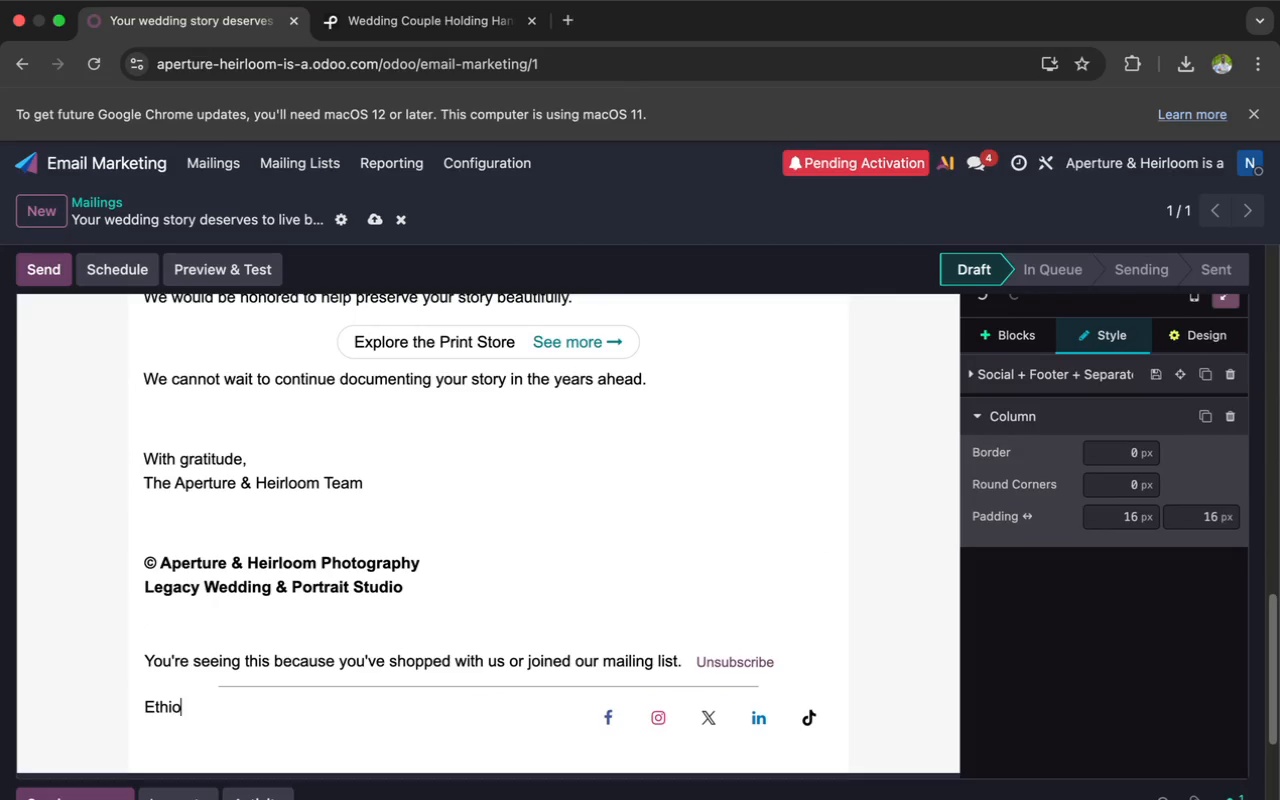 
key(Backspace)
 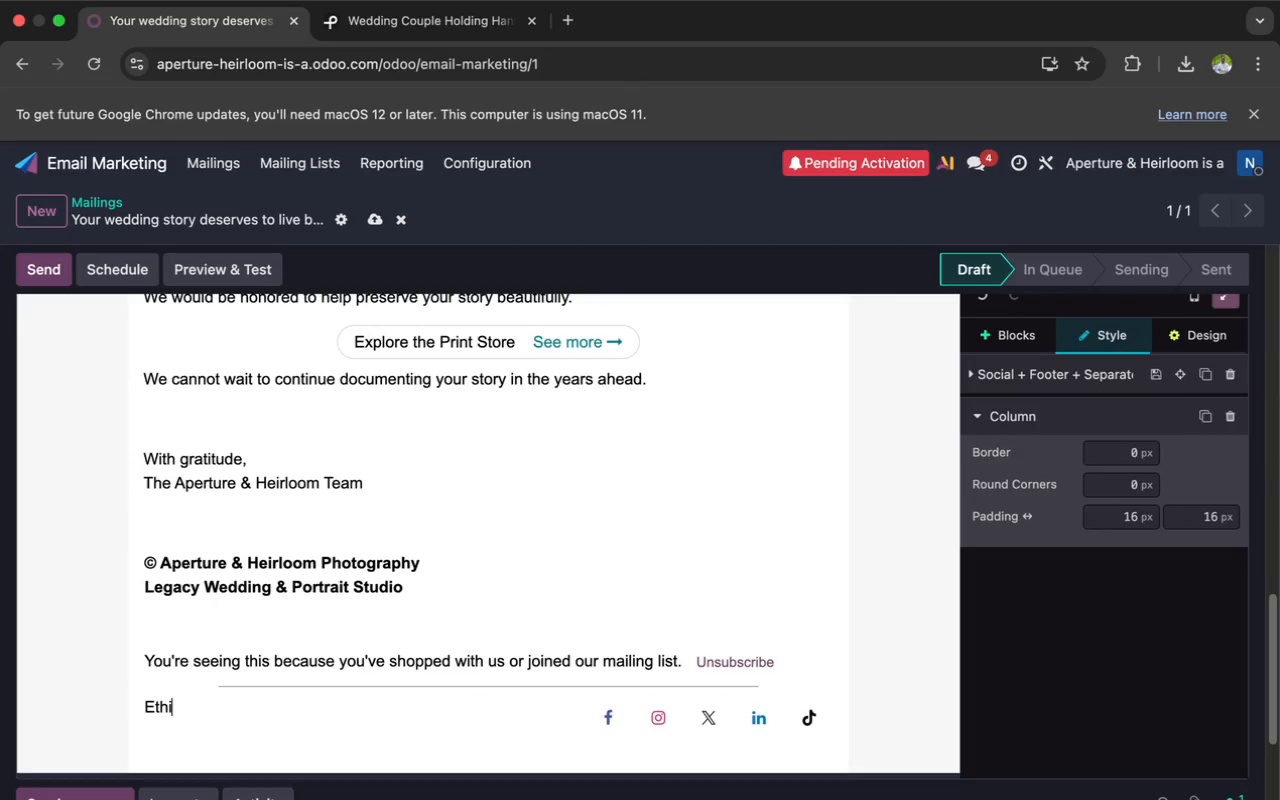 
key(Backspace)
 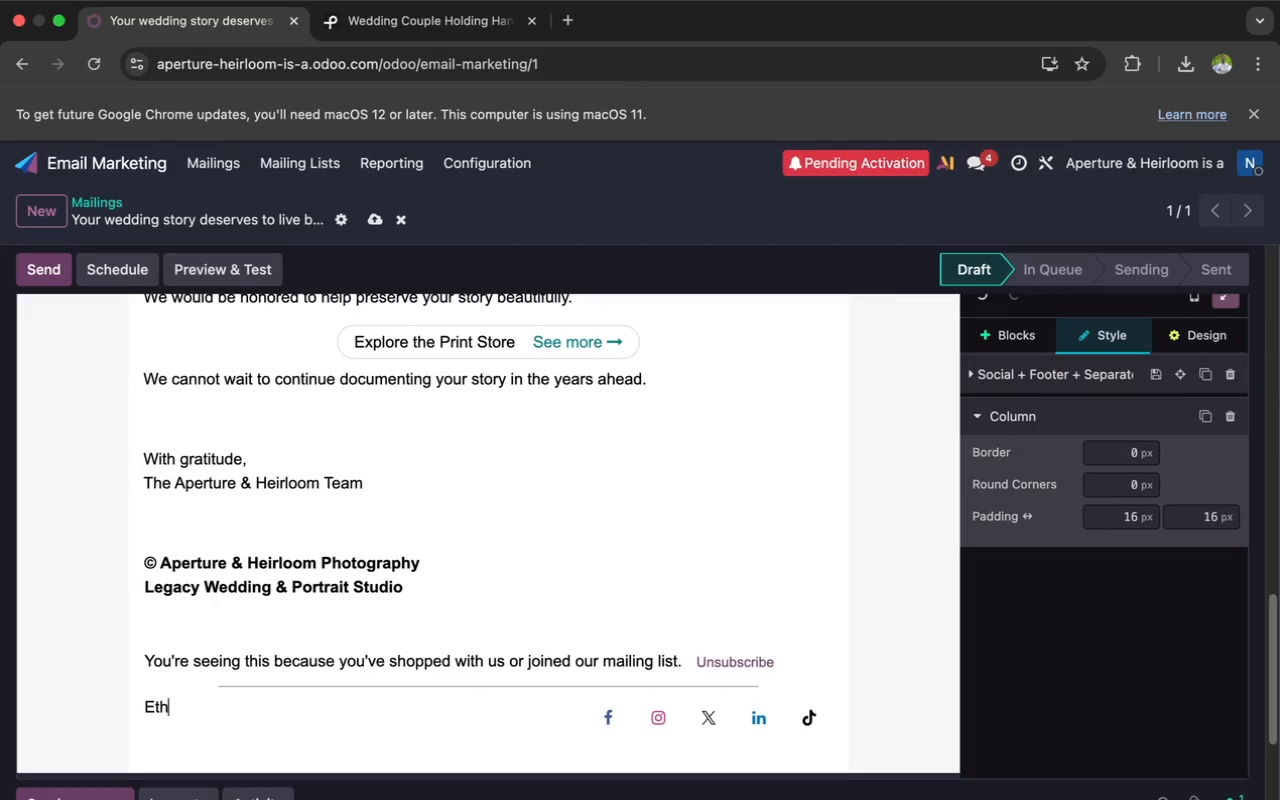 
key(Backspace)
 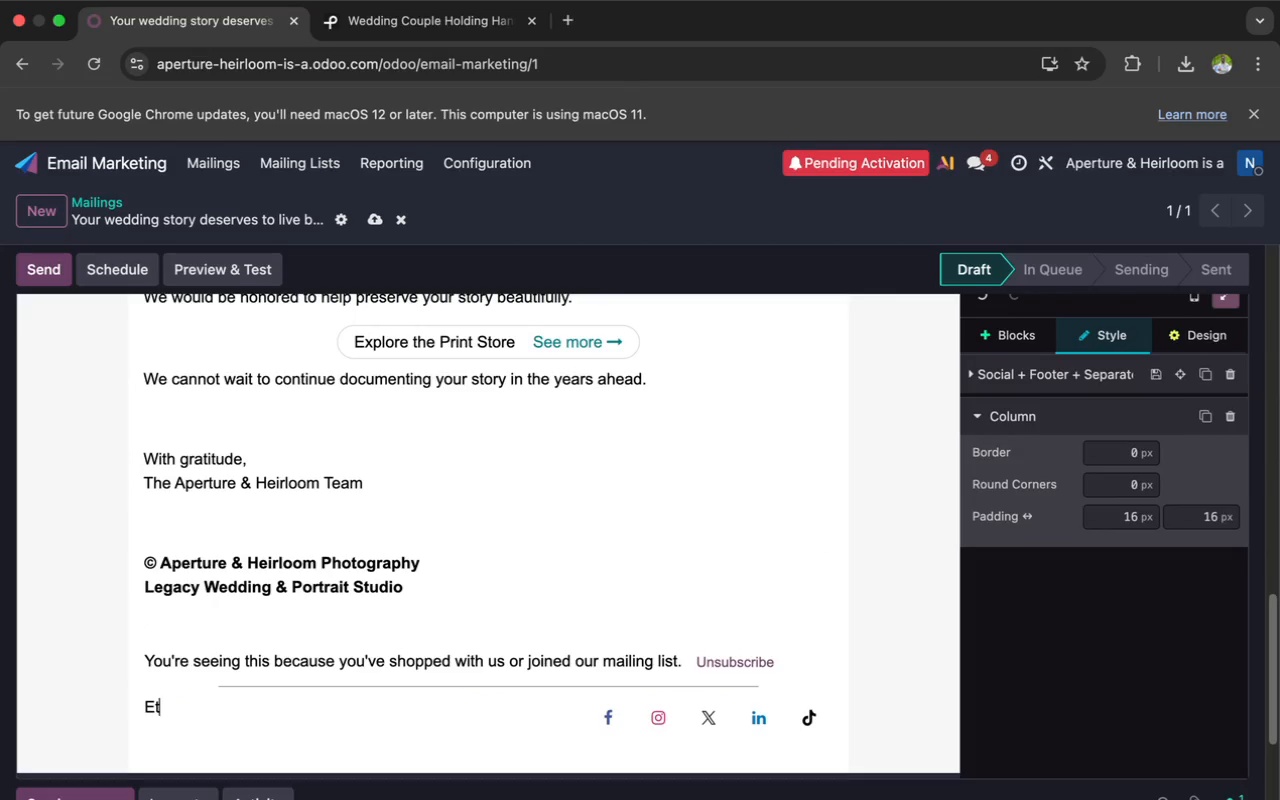 
key(Backspace)
 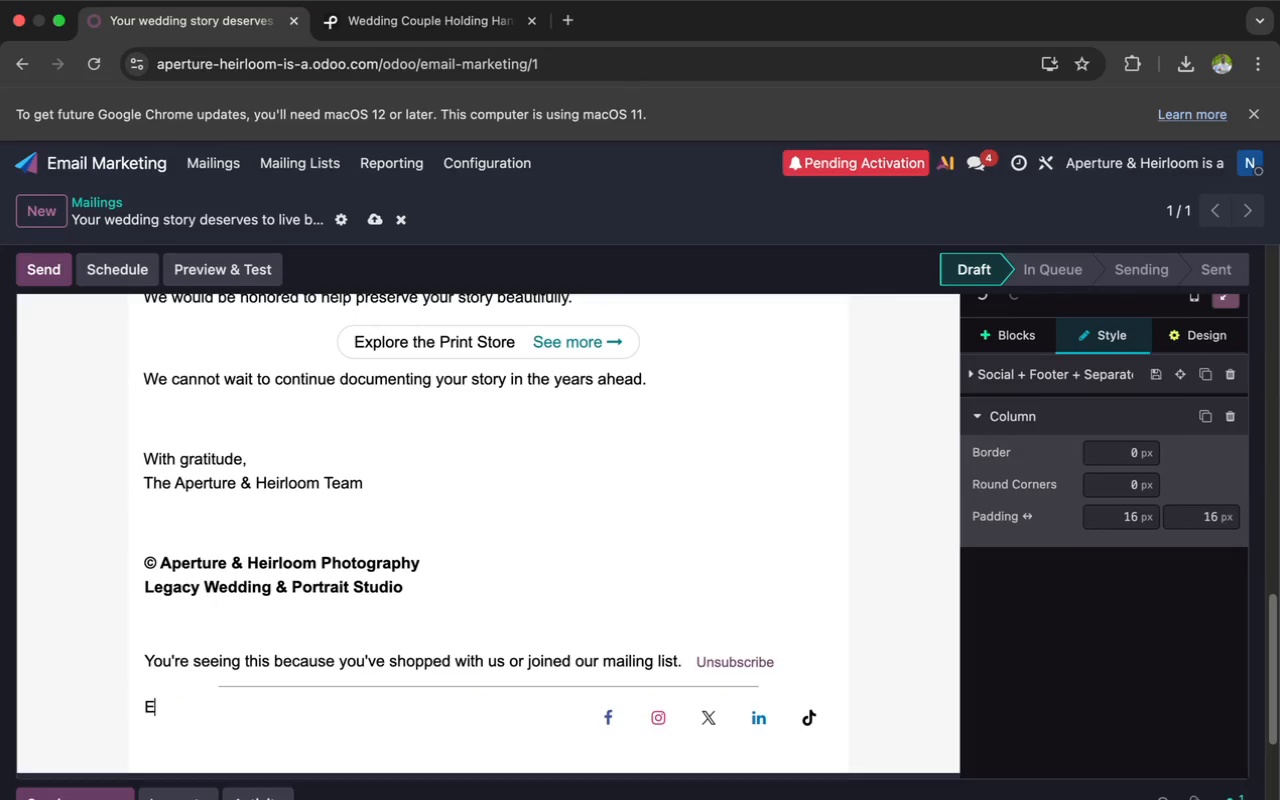 
key(Backspace)
 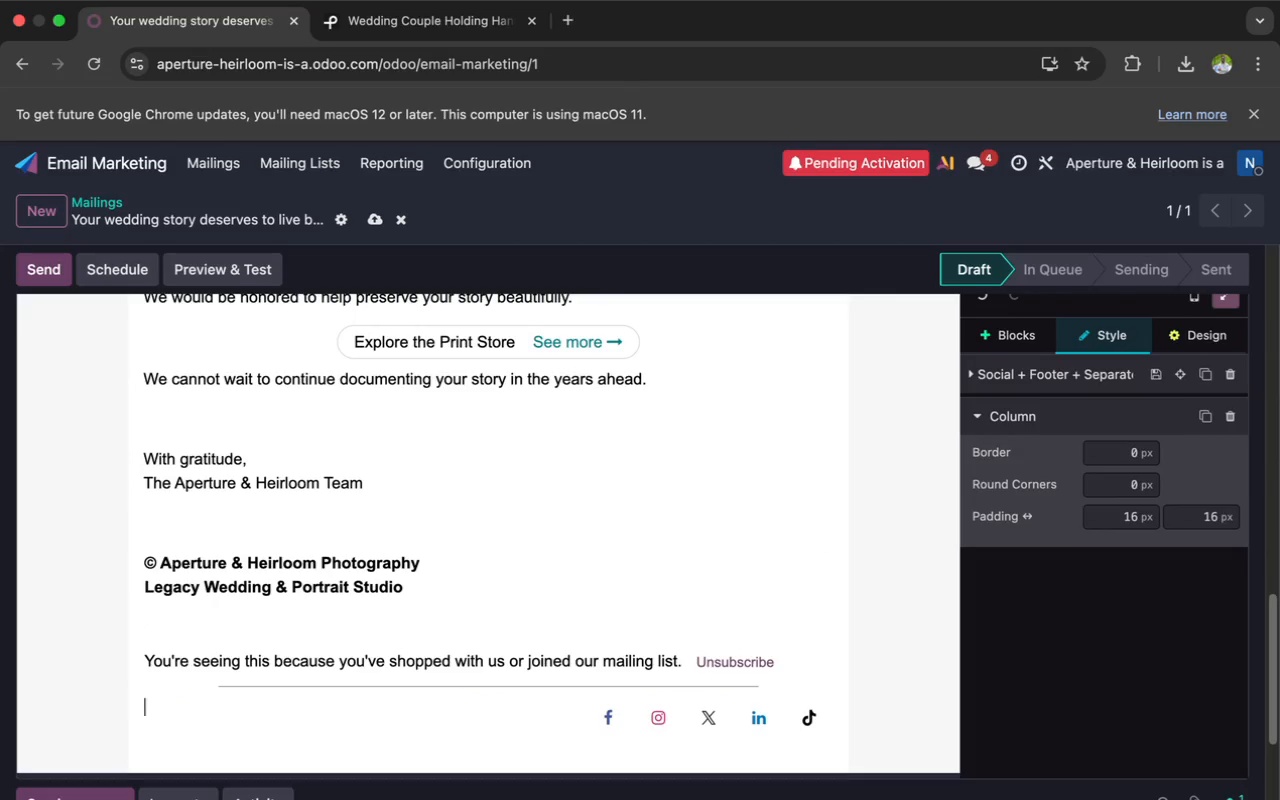 
key(Backspace)
 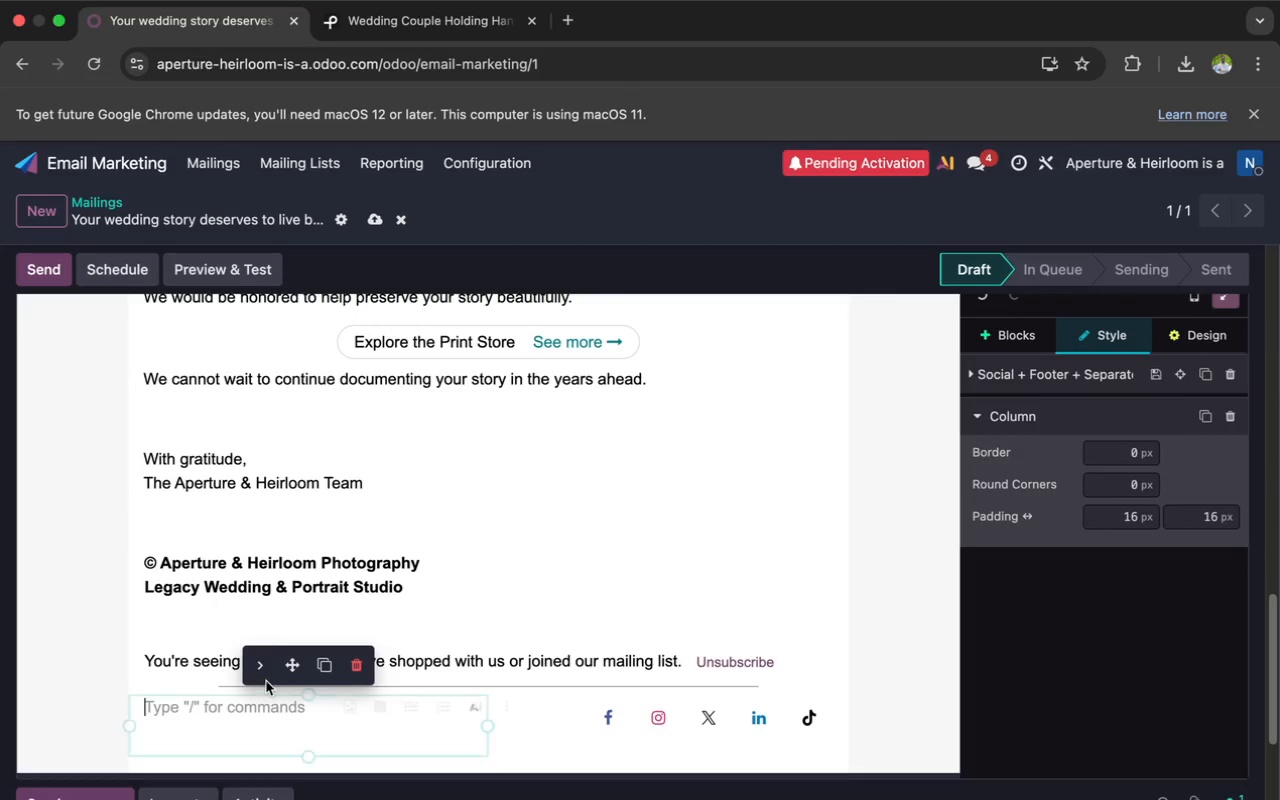 
scroll: coordinate [302, 664], scroll_direction: up, amount: 3.0
 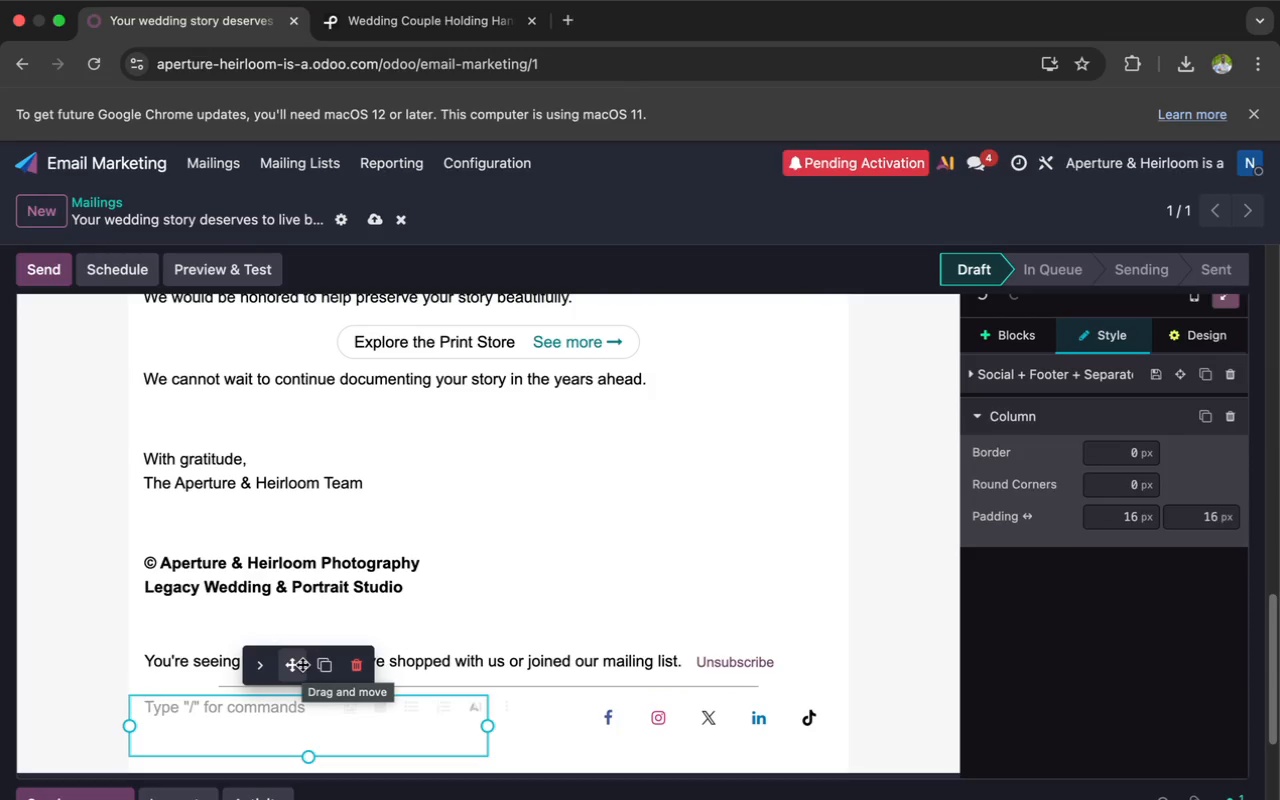 
wait(13.24)
 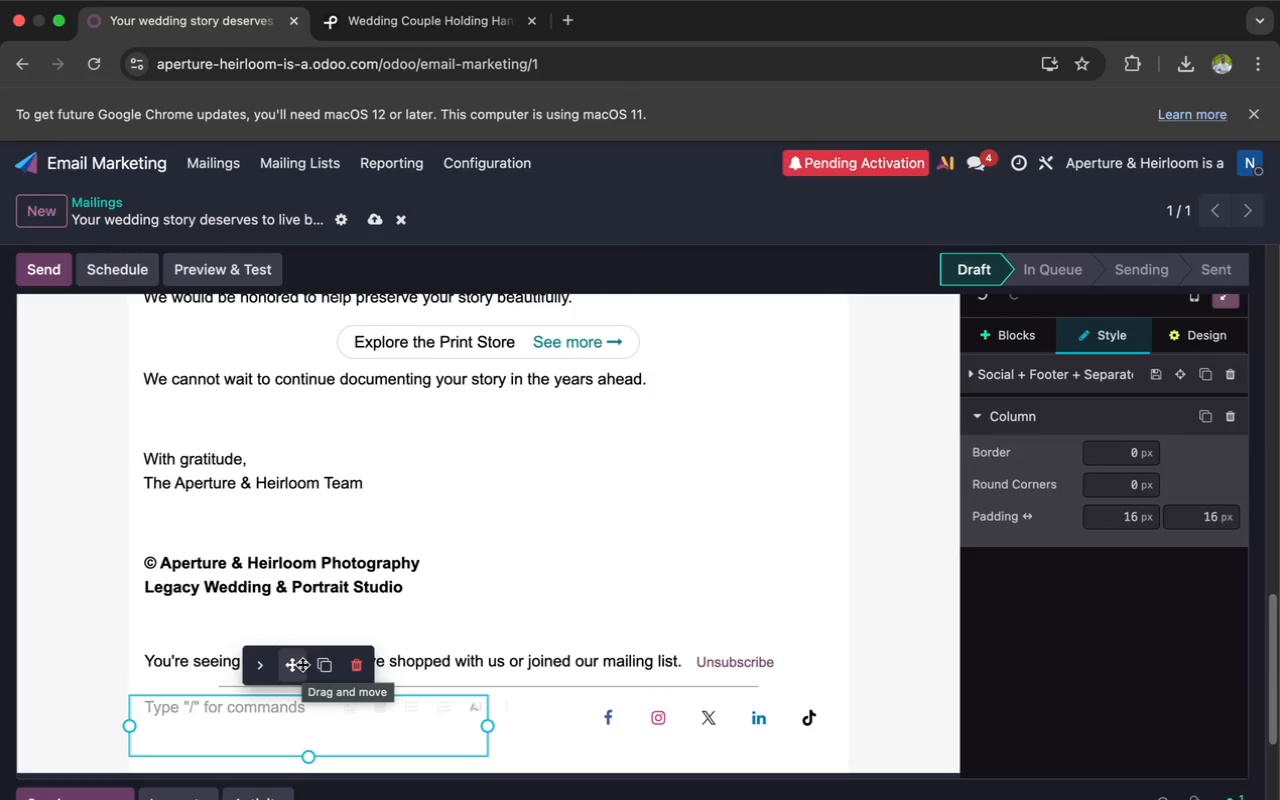 
scroll: coordinate [737, 566], scroll_direction: up, amount: 1.0
 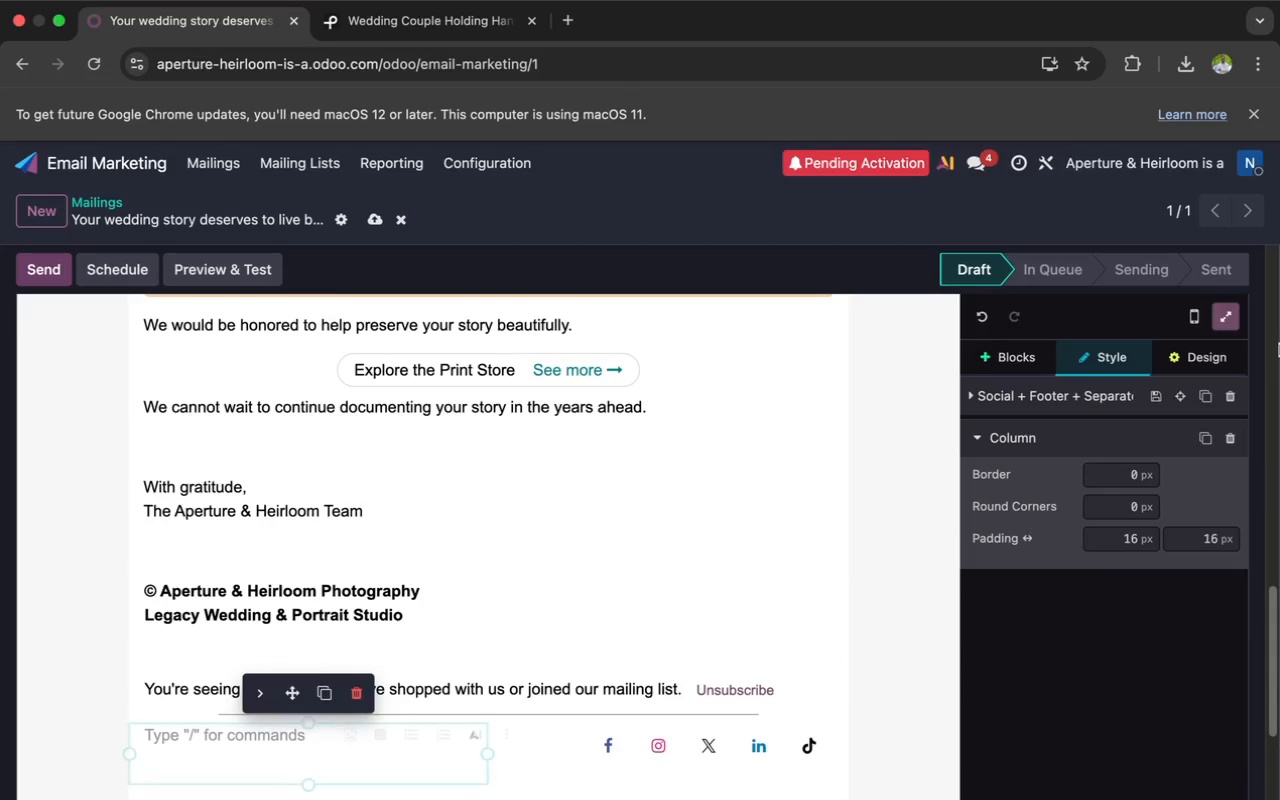 
left_click([1223, 357])
 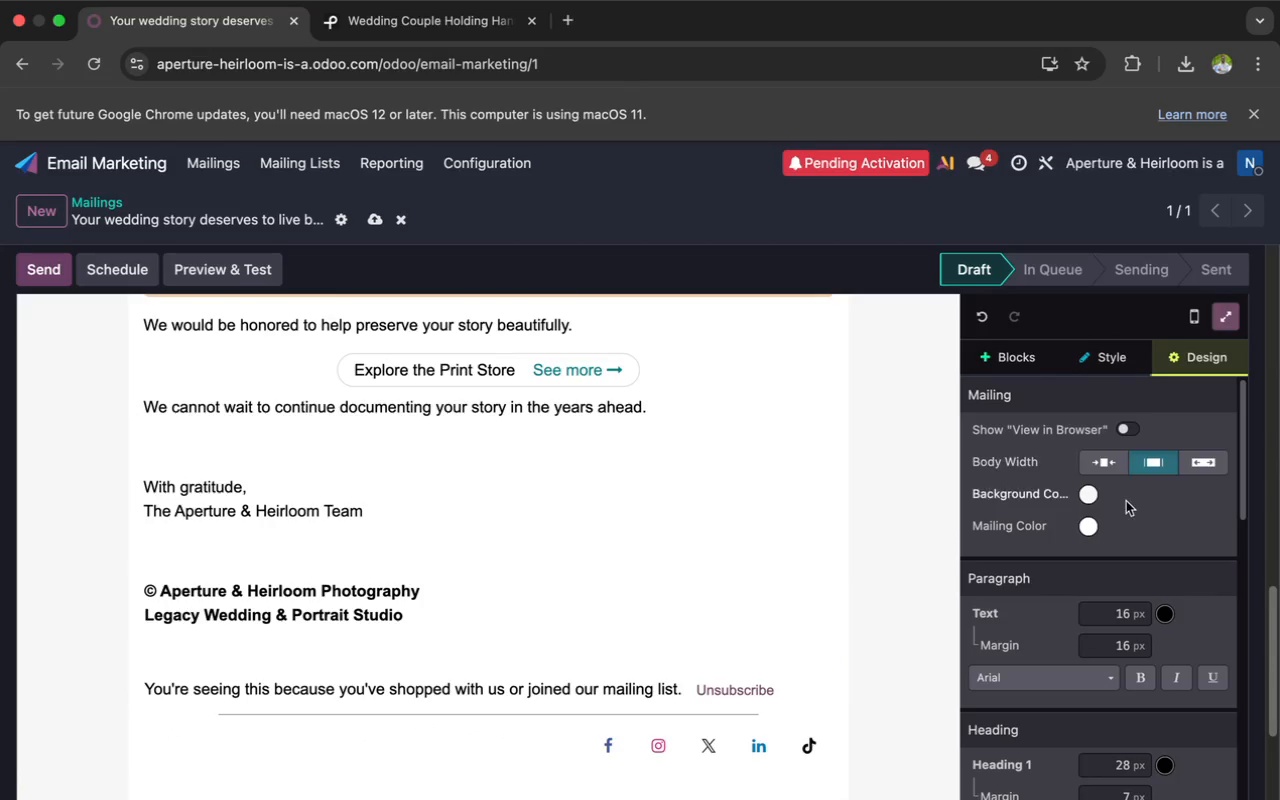 
left_click([1095, 494])
 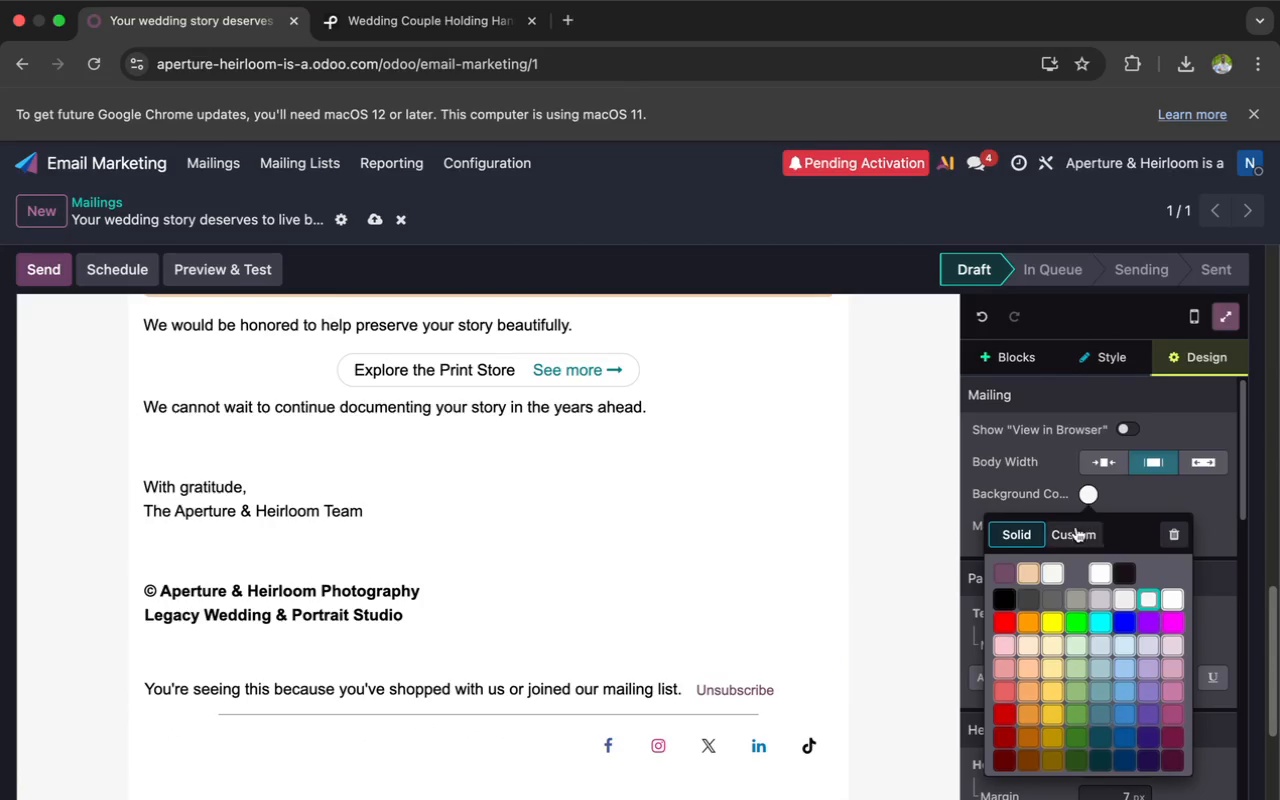 
left_click([1072, 540])
 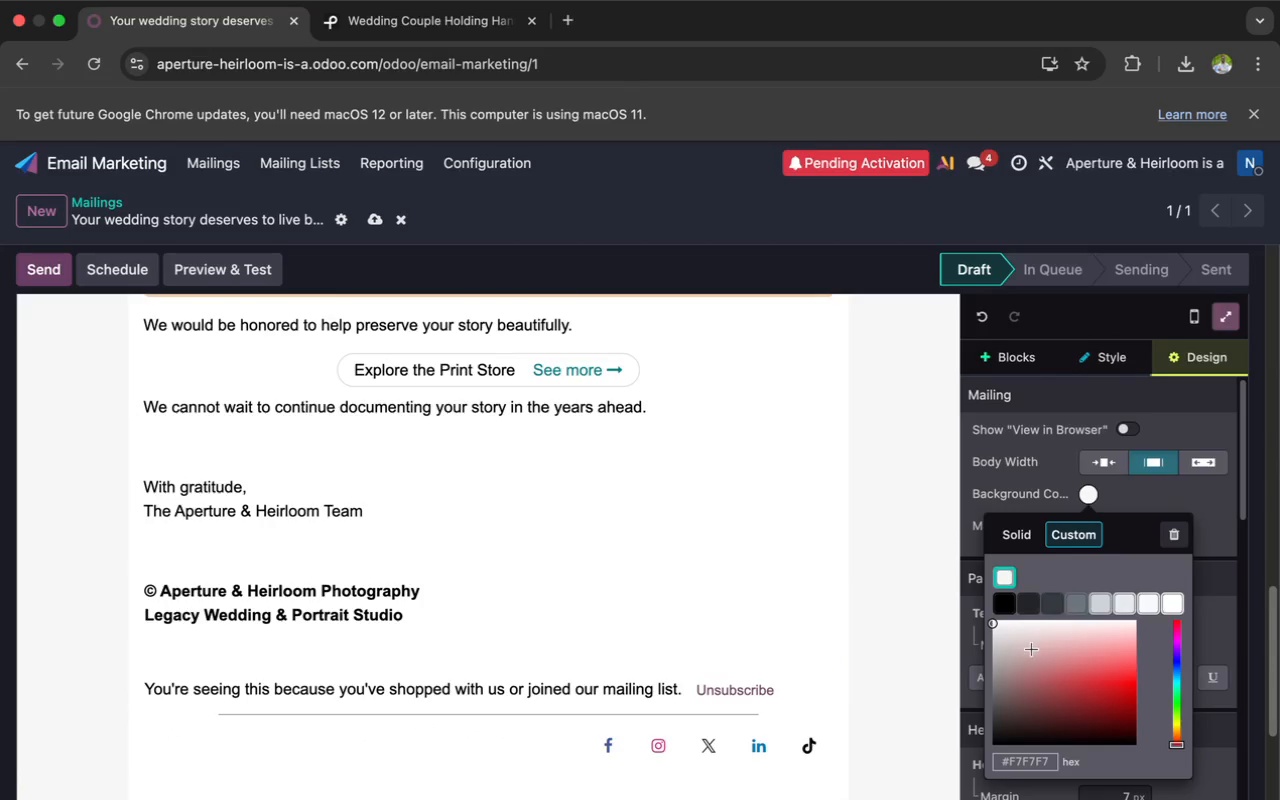 
left_click([1025, 641])
 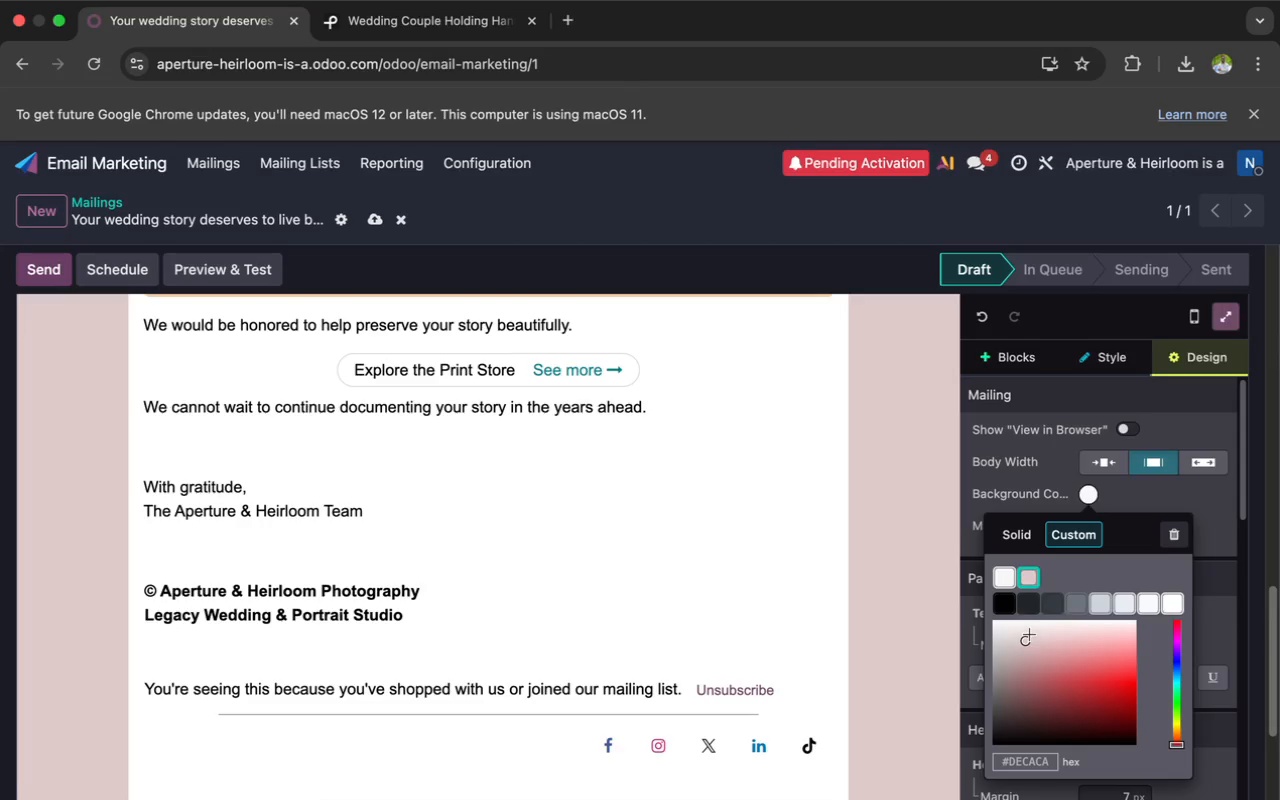 
left_click([1034, 632])
 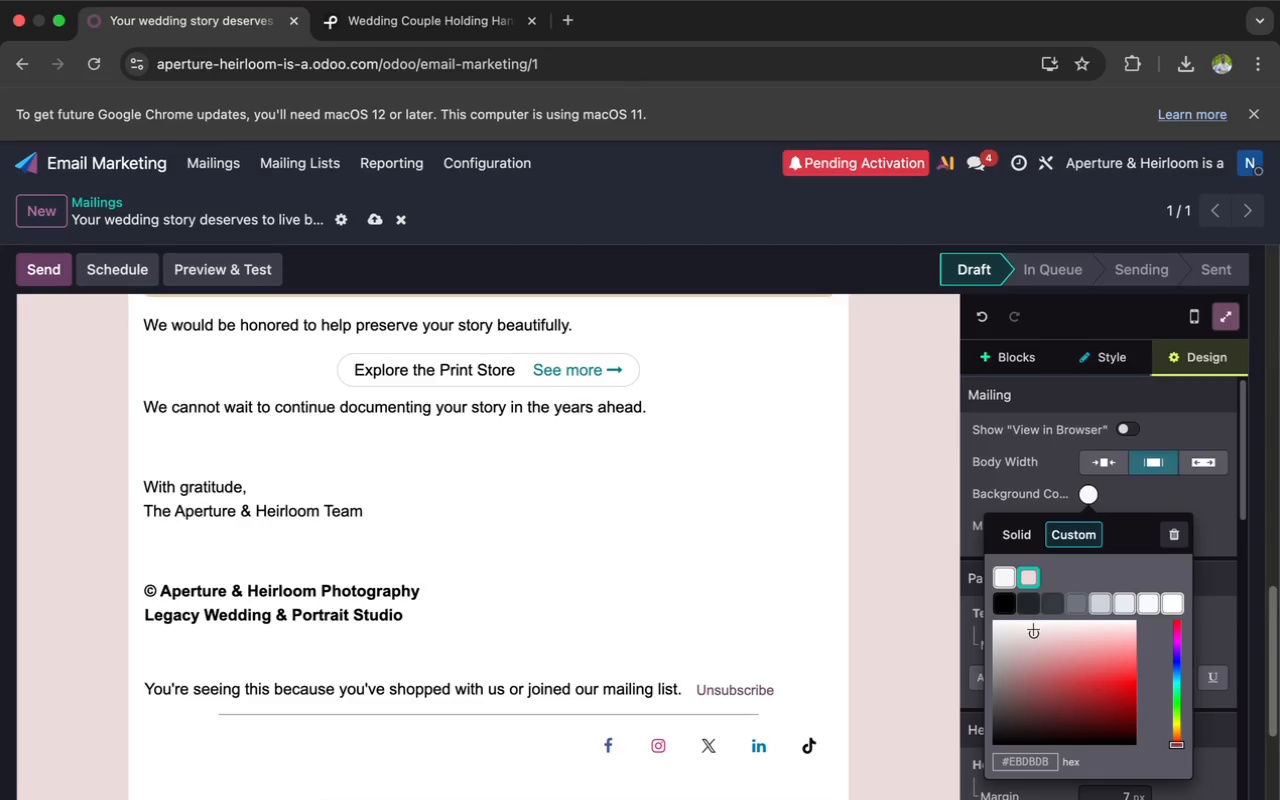 
left_click([1038, 628])
 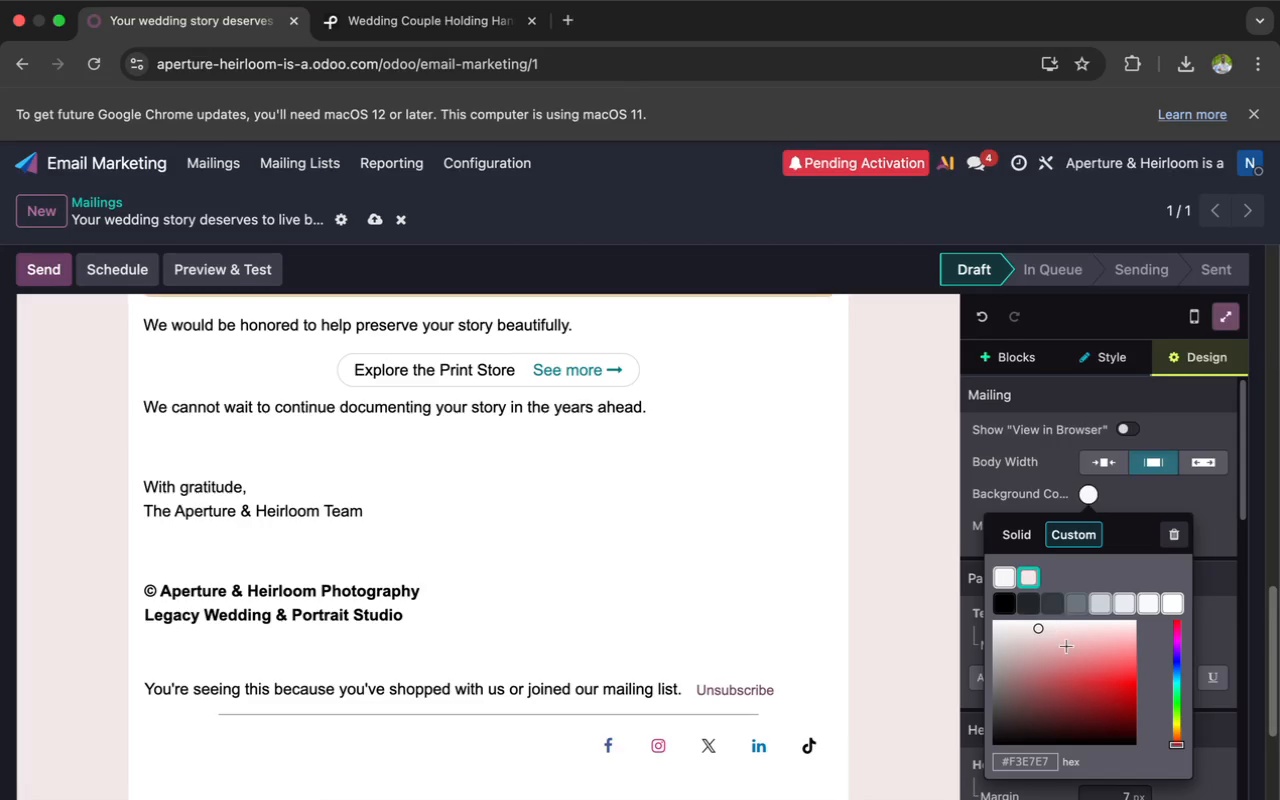 
left_click([1066, 661])
 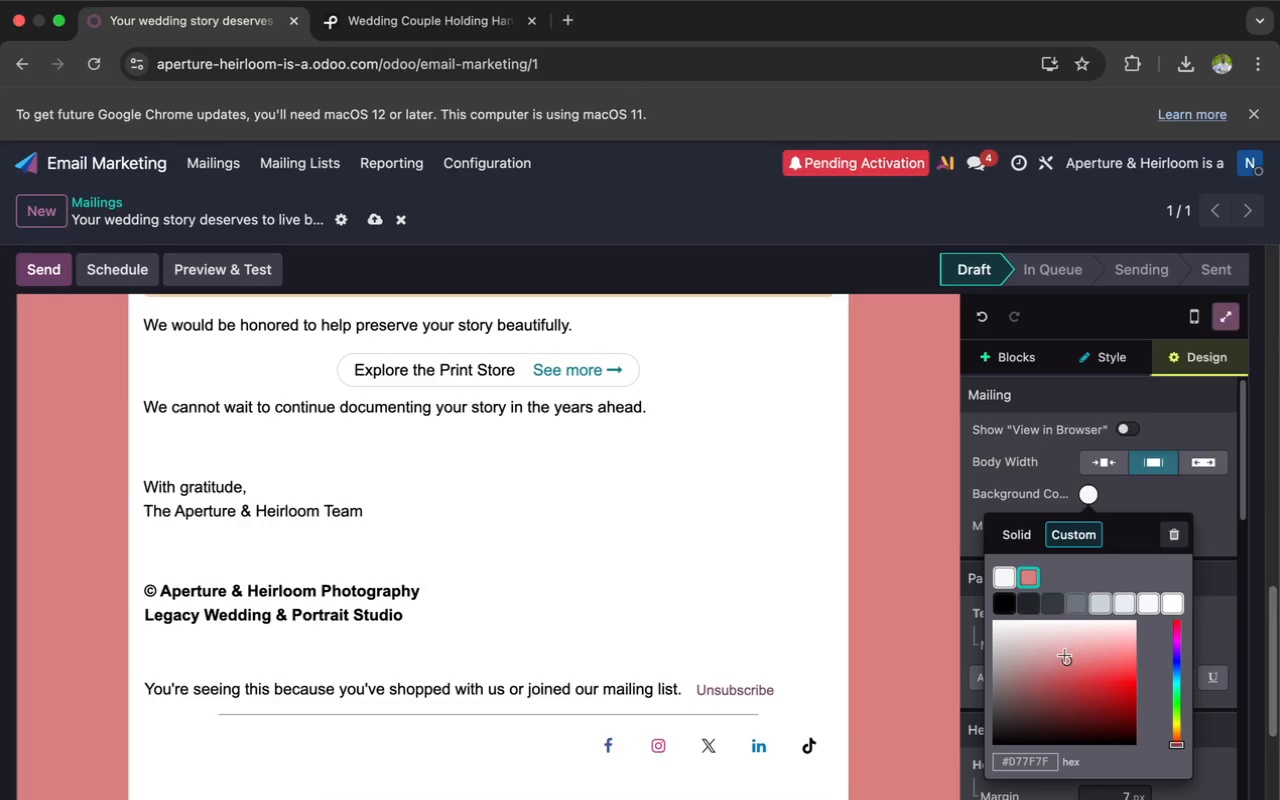 
left_click([1064, 651])
 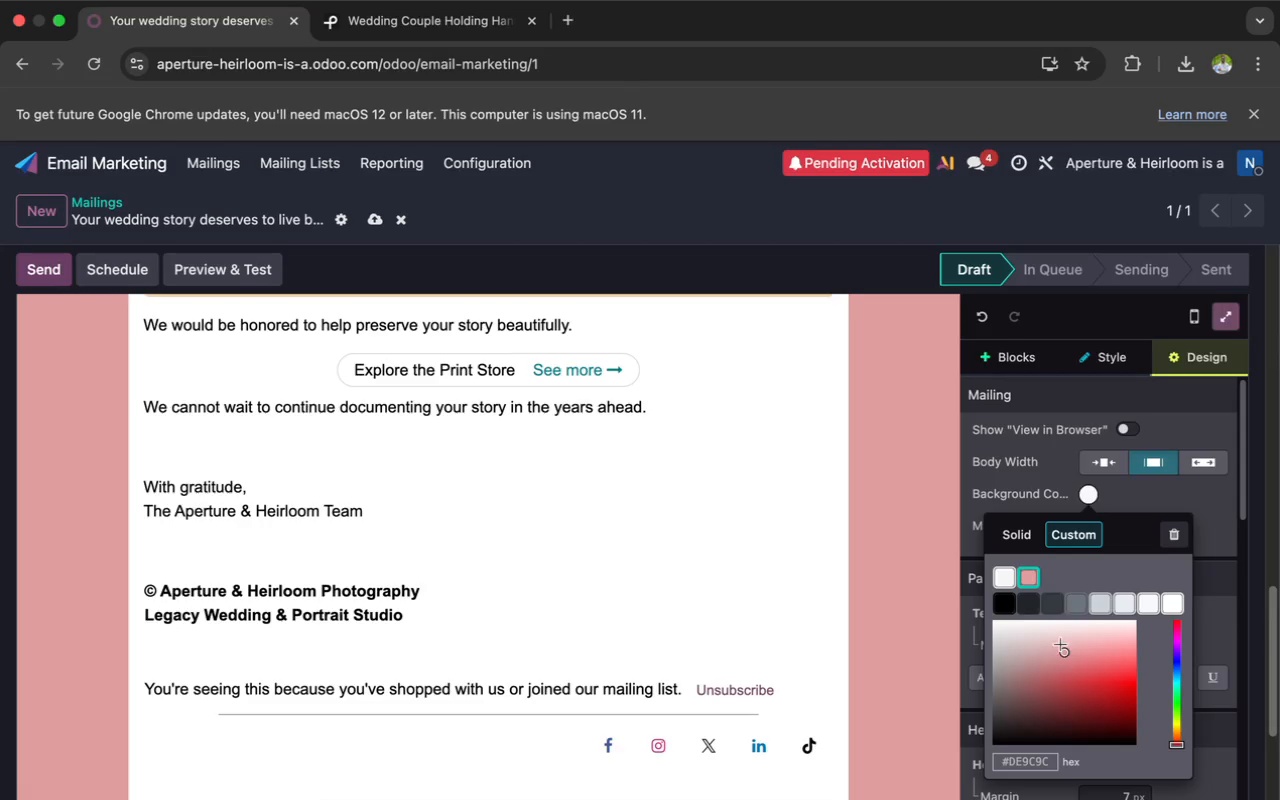 
left_click([1060, 644])
 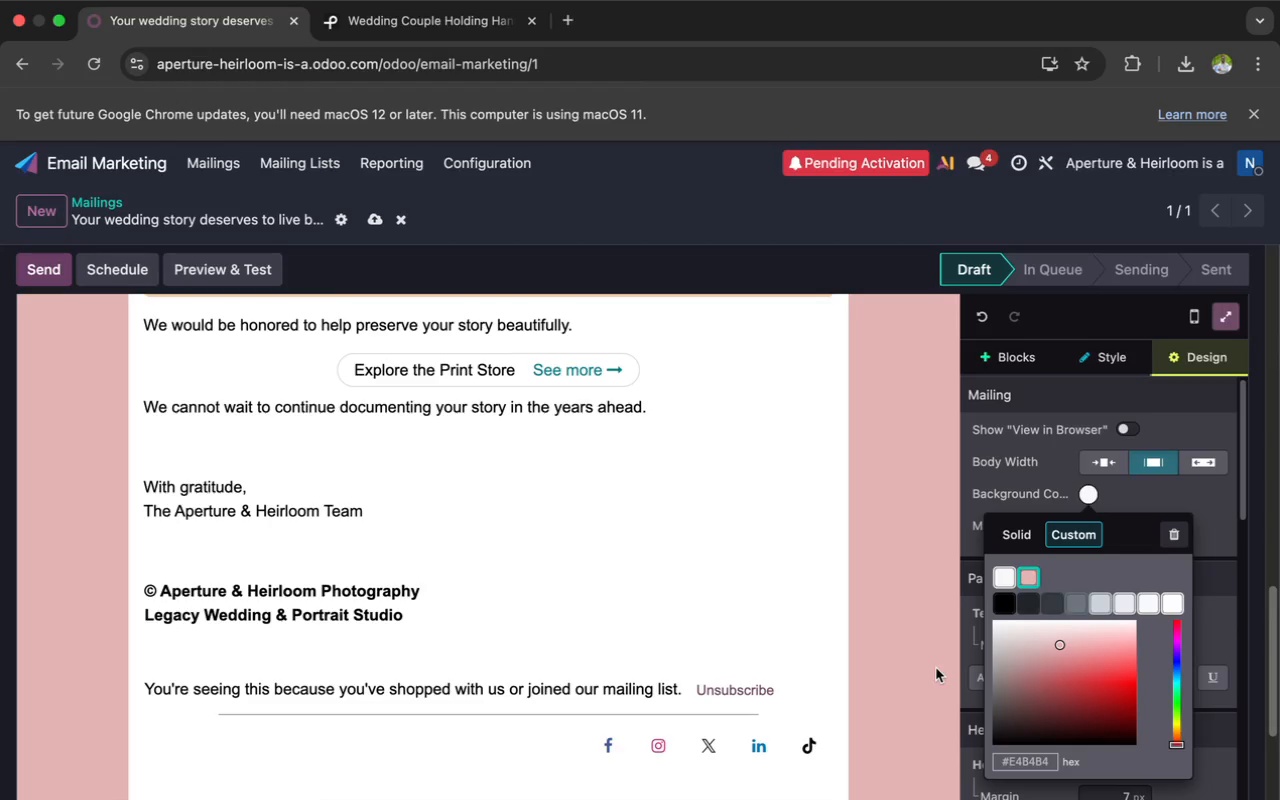 
wait(15.42)
 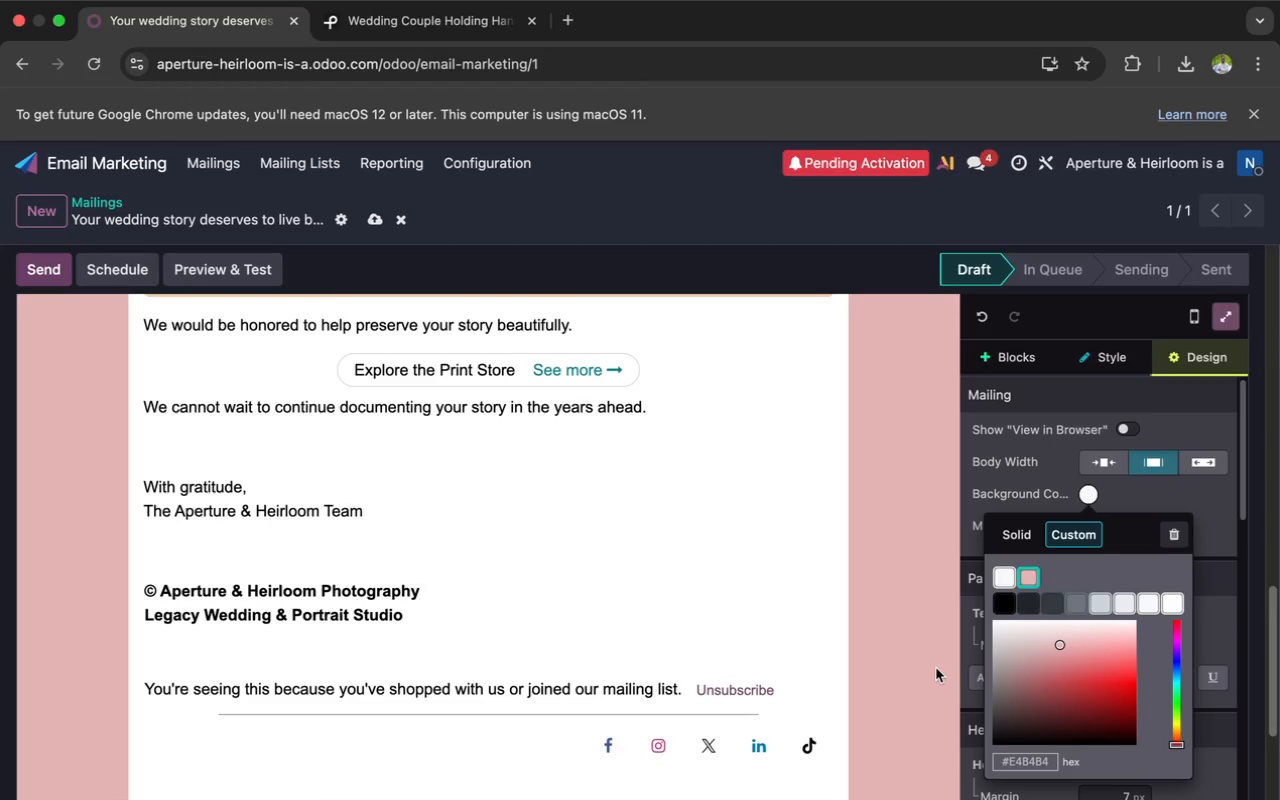 
scroll: coordinate [970, 604], scroll_direction: up, amount: 119.0
 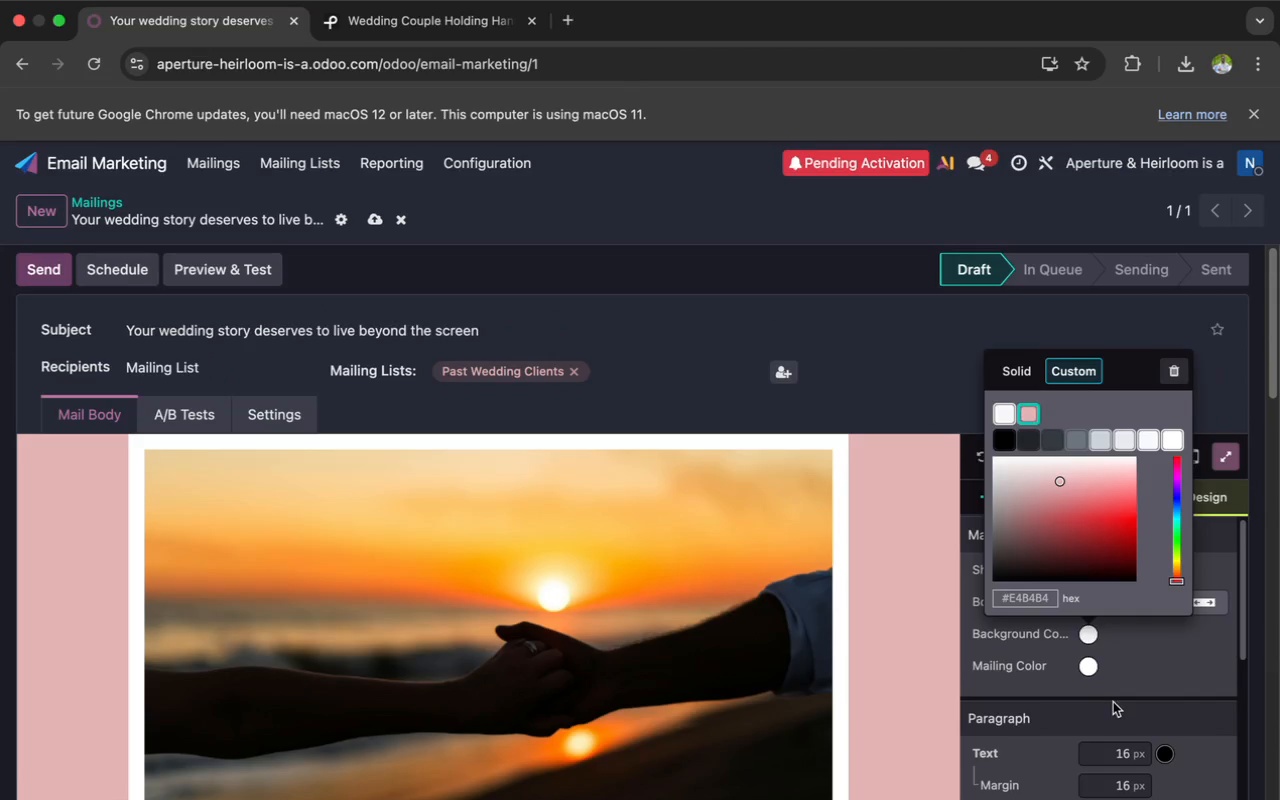 
left_click([1091, 671])
 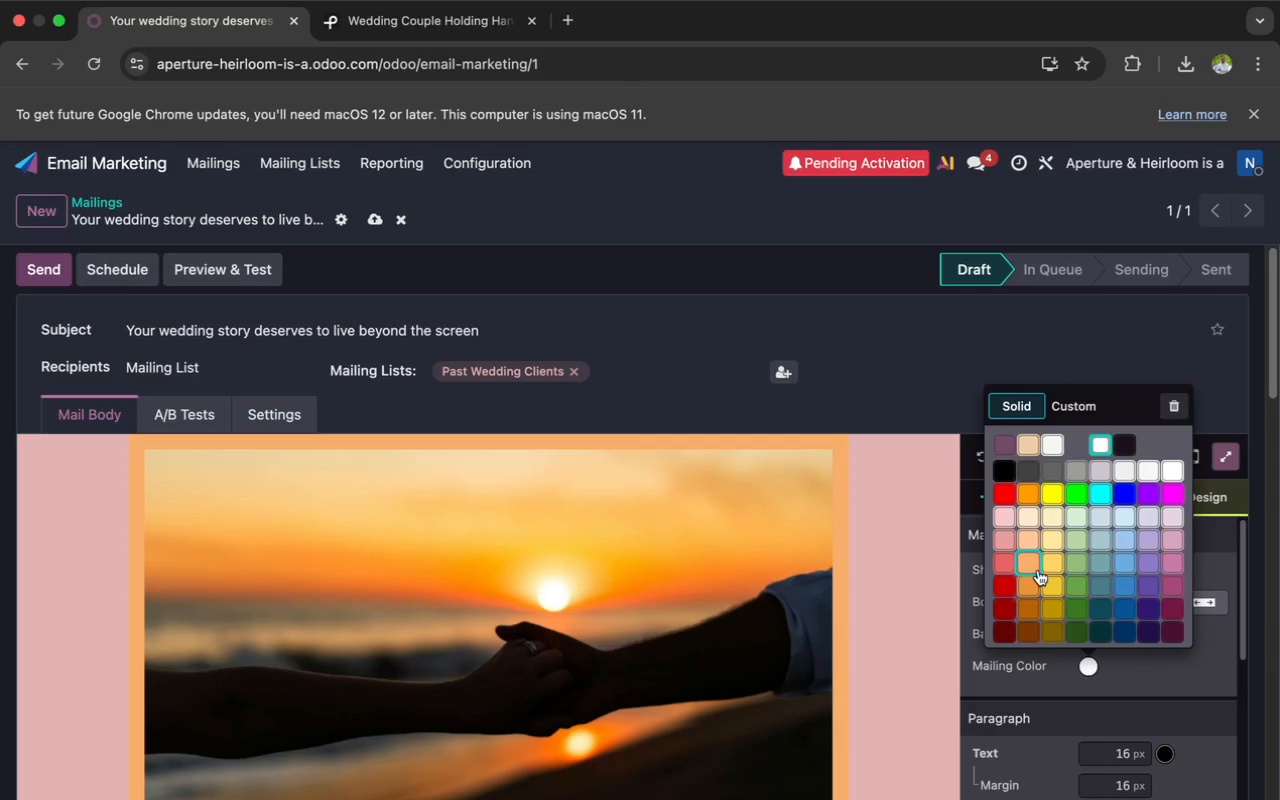 
wait(48.0)
 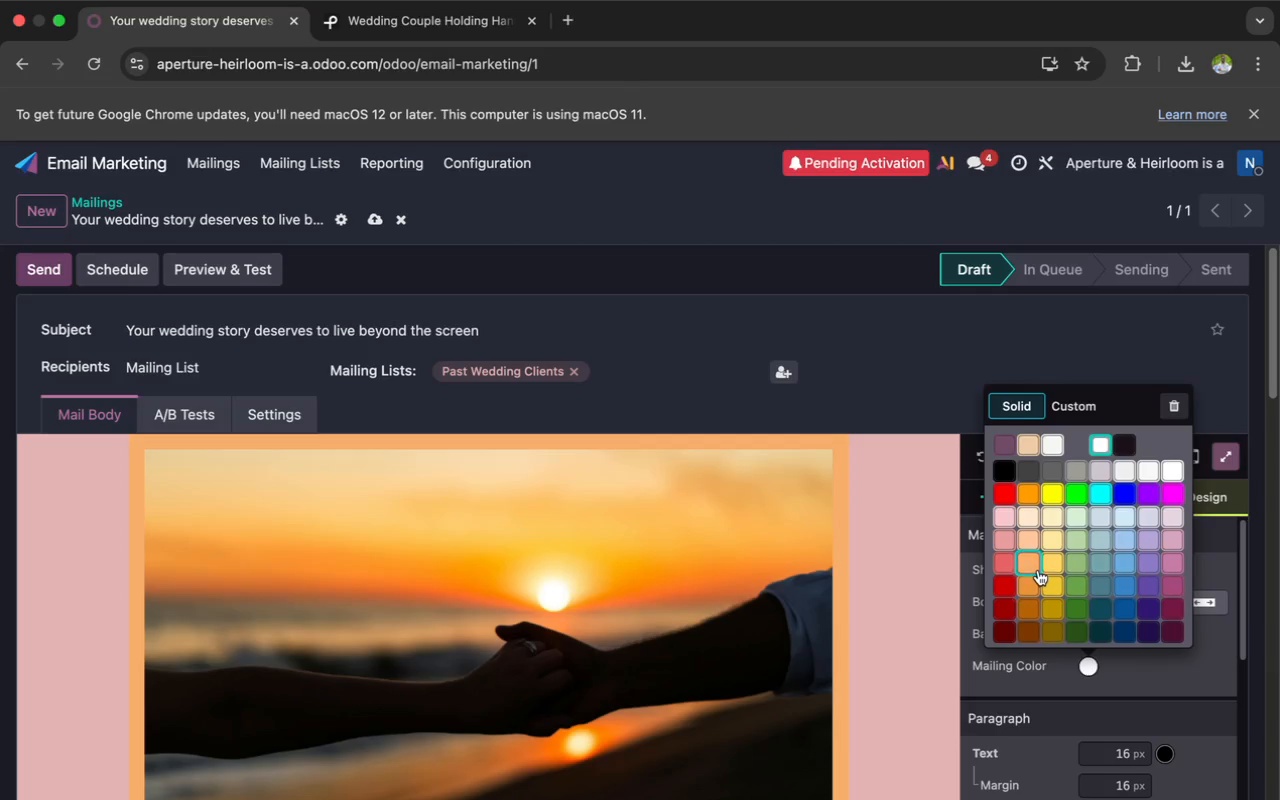 
left_click([1032, 473])
 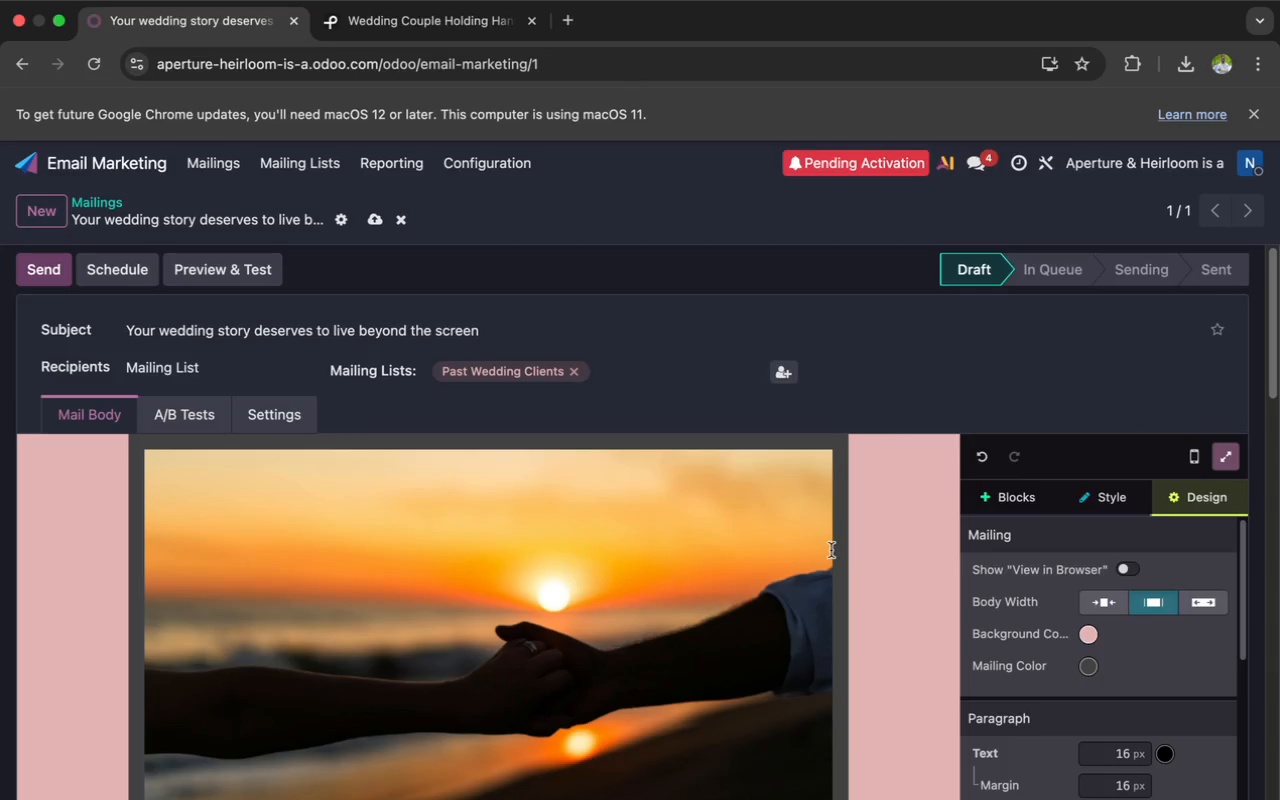 
scroll: coordinate [780, 582], scroll_direction: down, amount: 34.0
 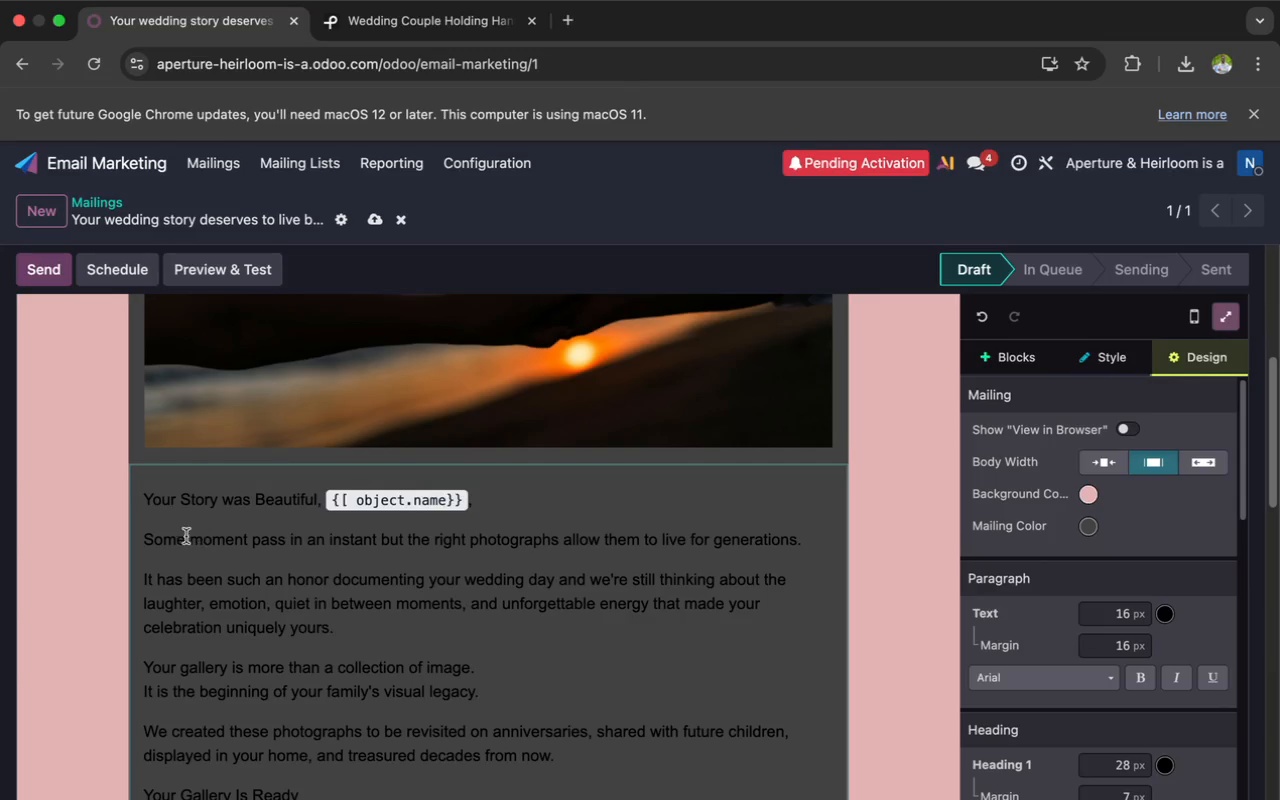 
left_click_drag(start_coordinate=[144, 503], to_coordinate=[640, 799])
 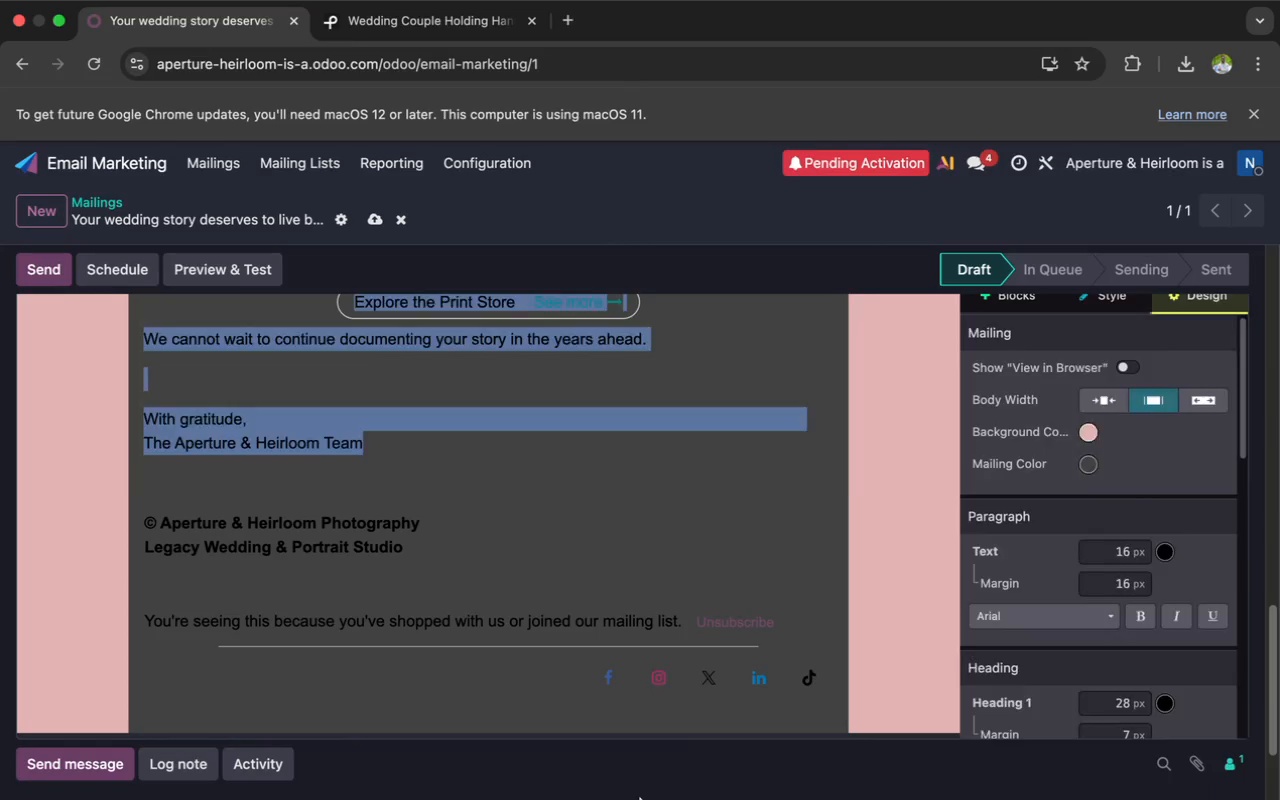 
scroll: coordinate [627, 799], scroll_direction: up, amount: 1.0
 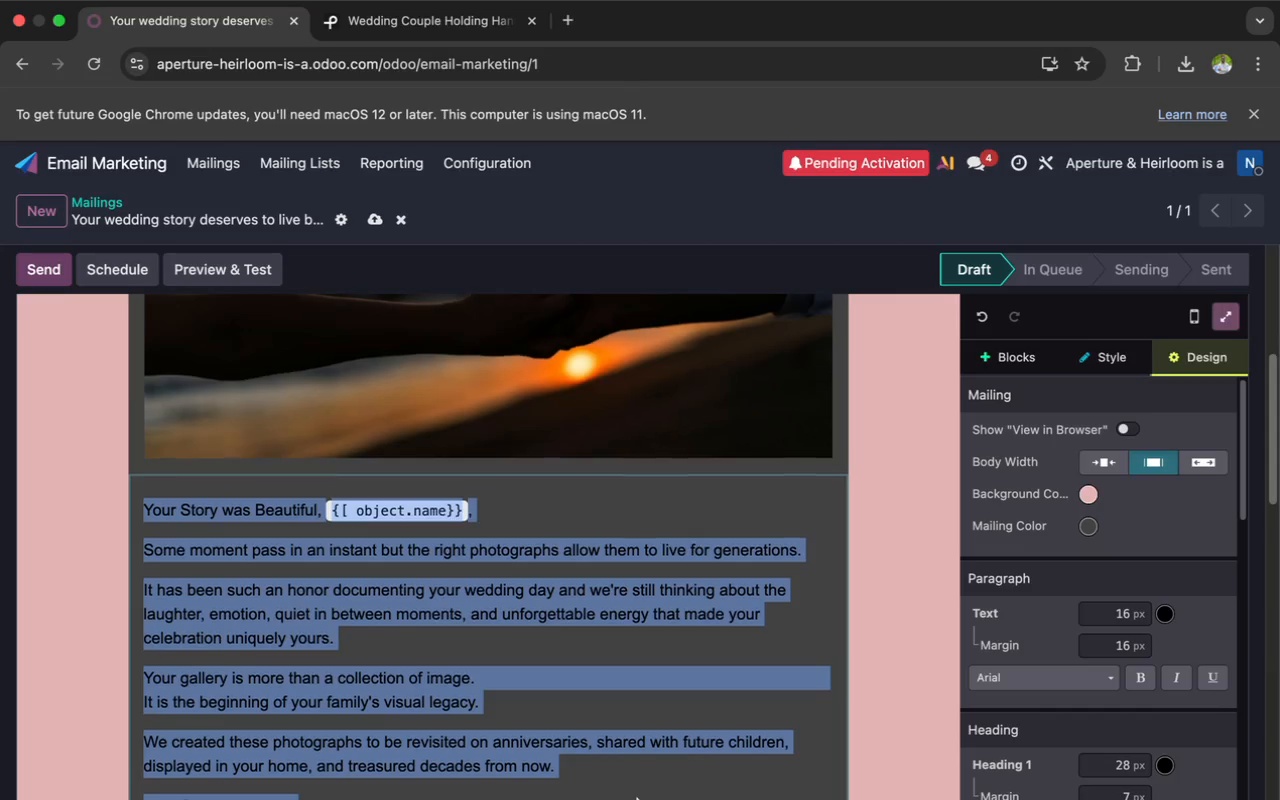 
scroll: coordinate [640, 799], scroll_direction: down, amount: 53.0
 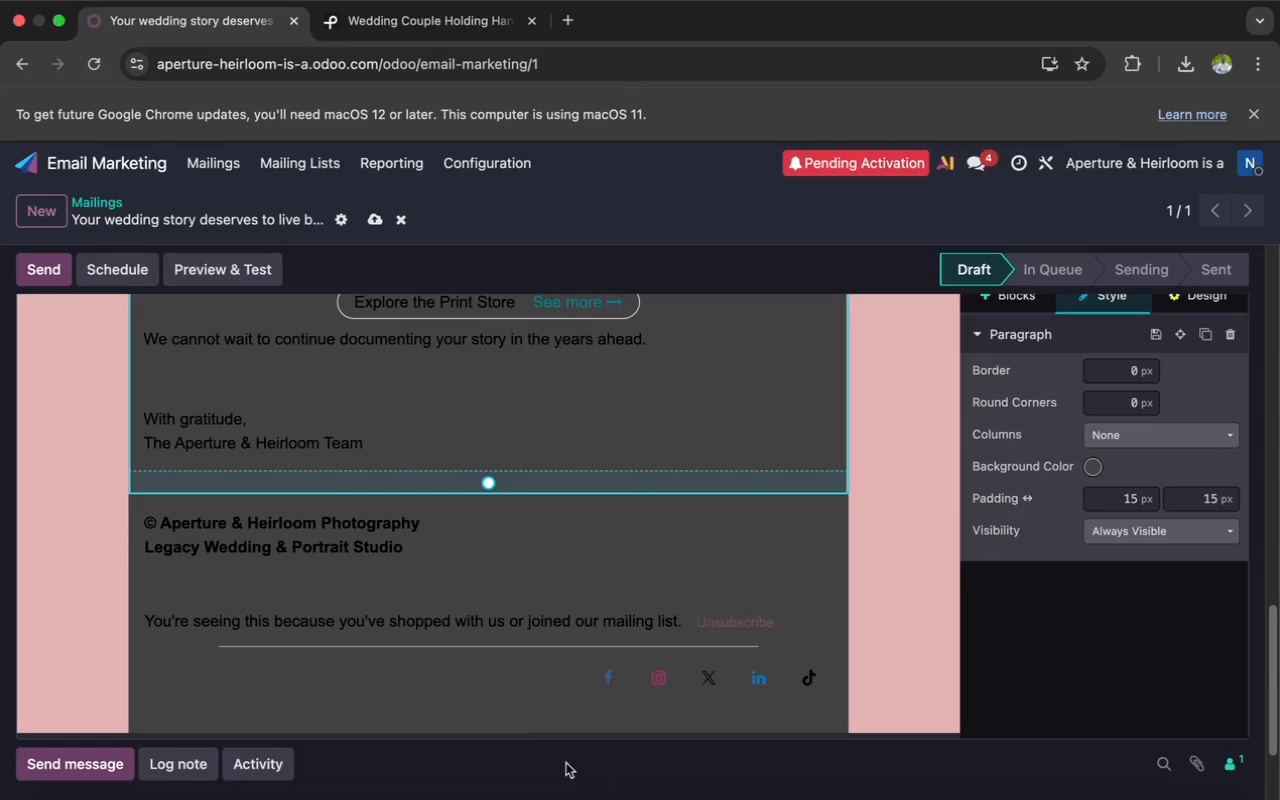 
left_click([470, 448])
 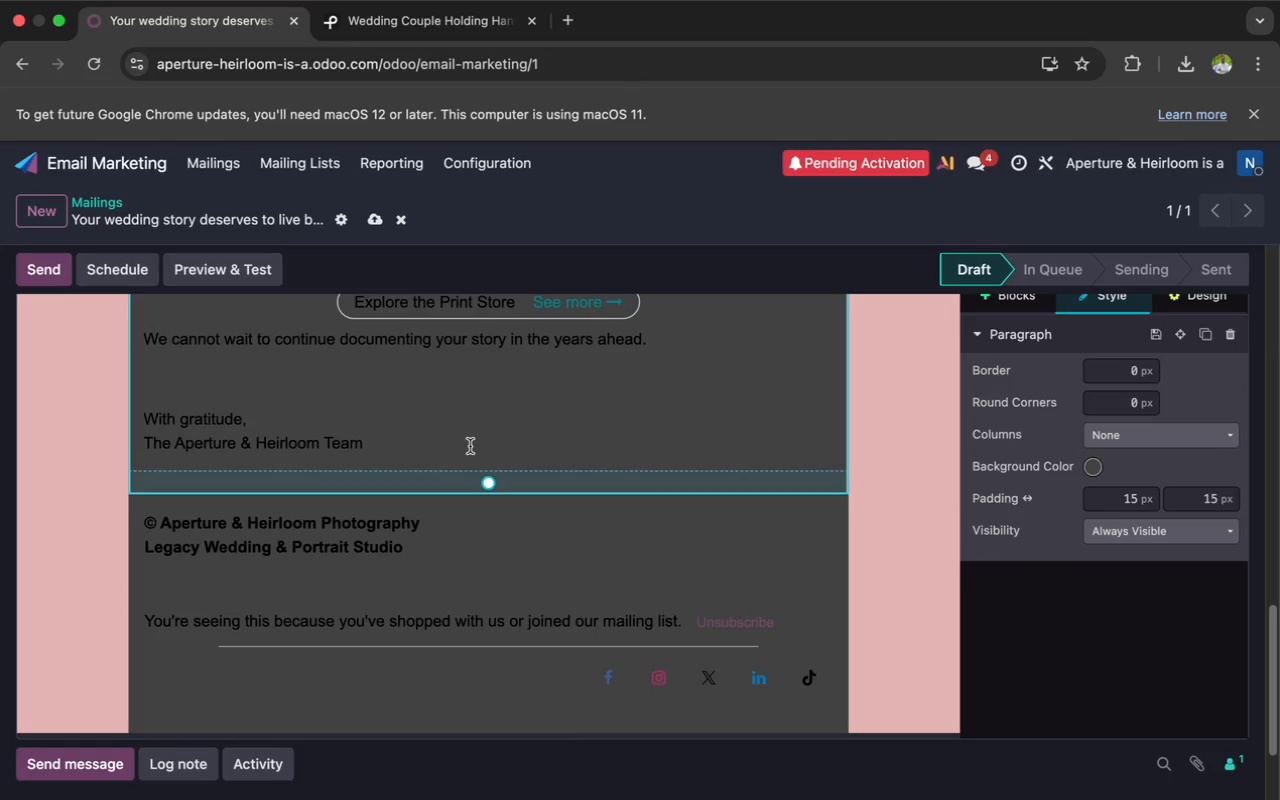 
key(Meta+CommandLeft)
 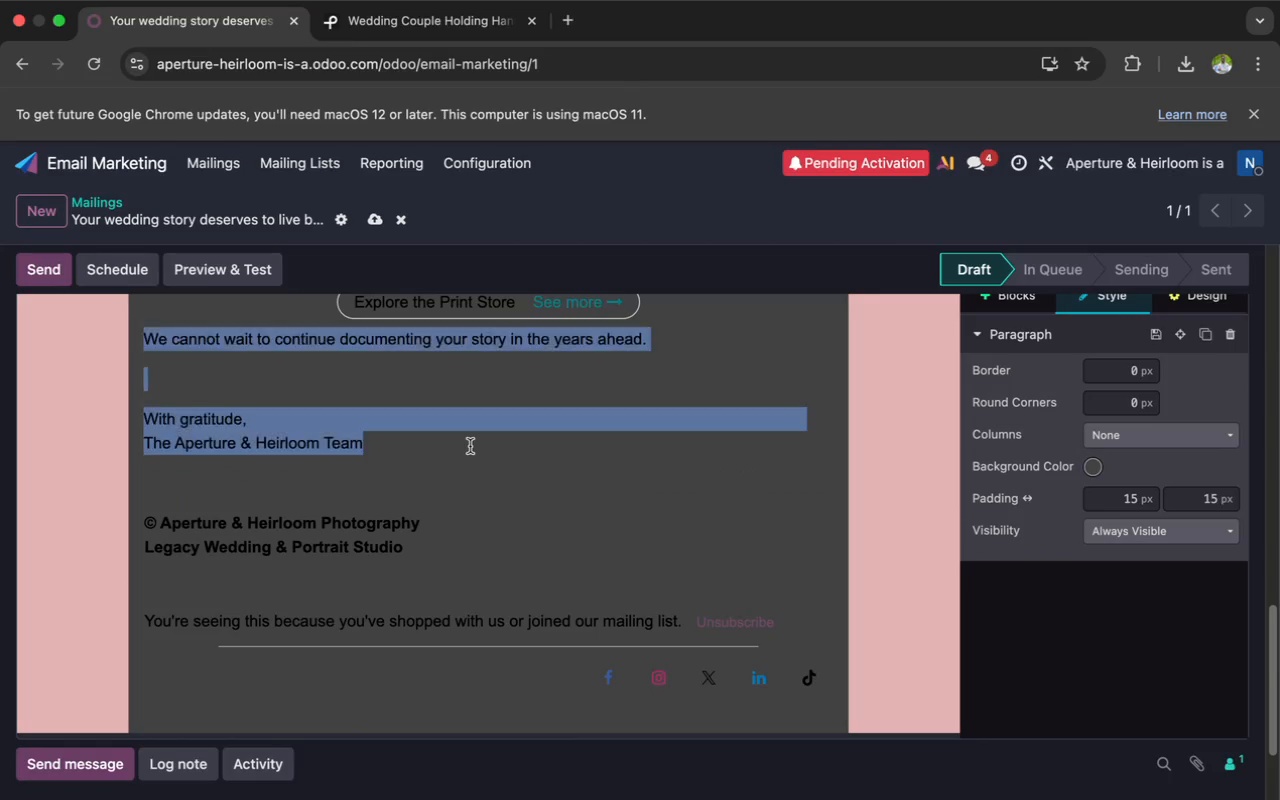 
key(Meta+A)
 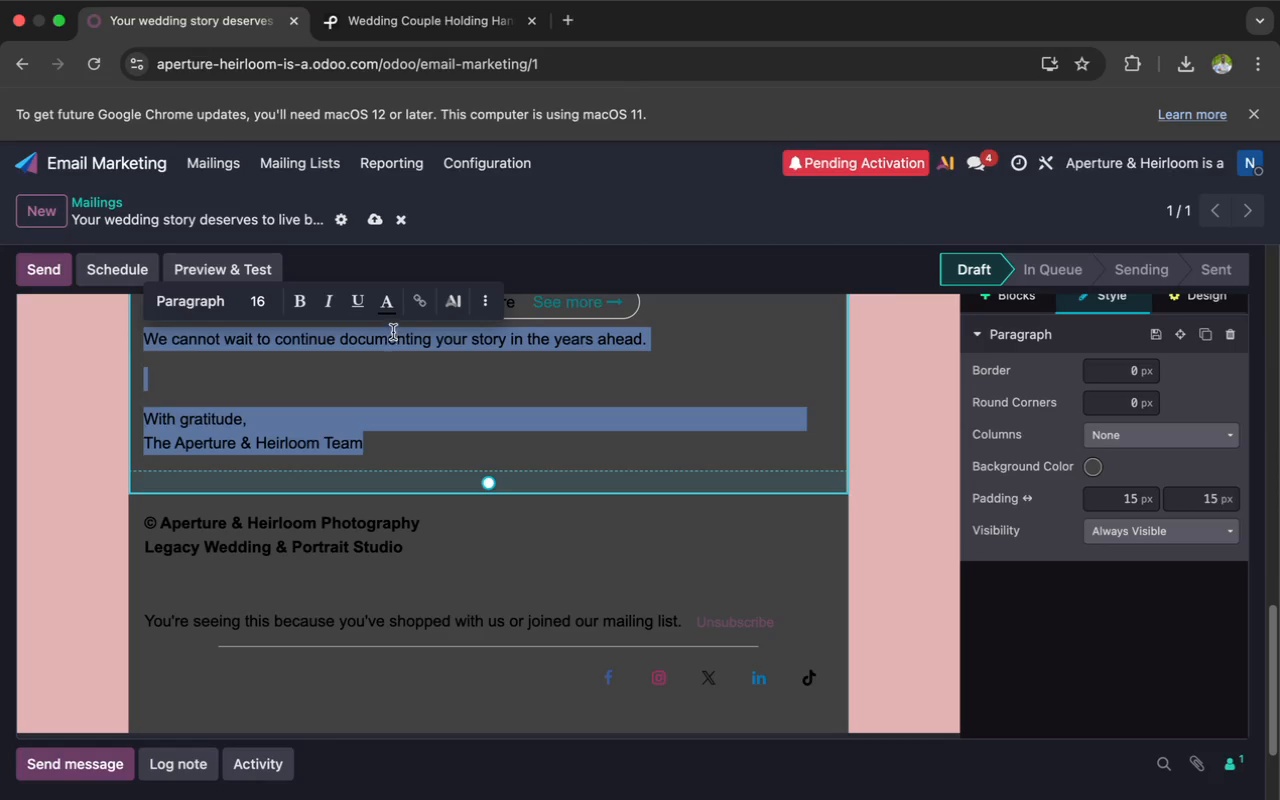 
left_click([388, 316])
 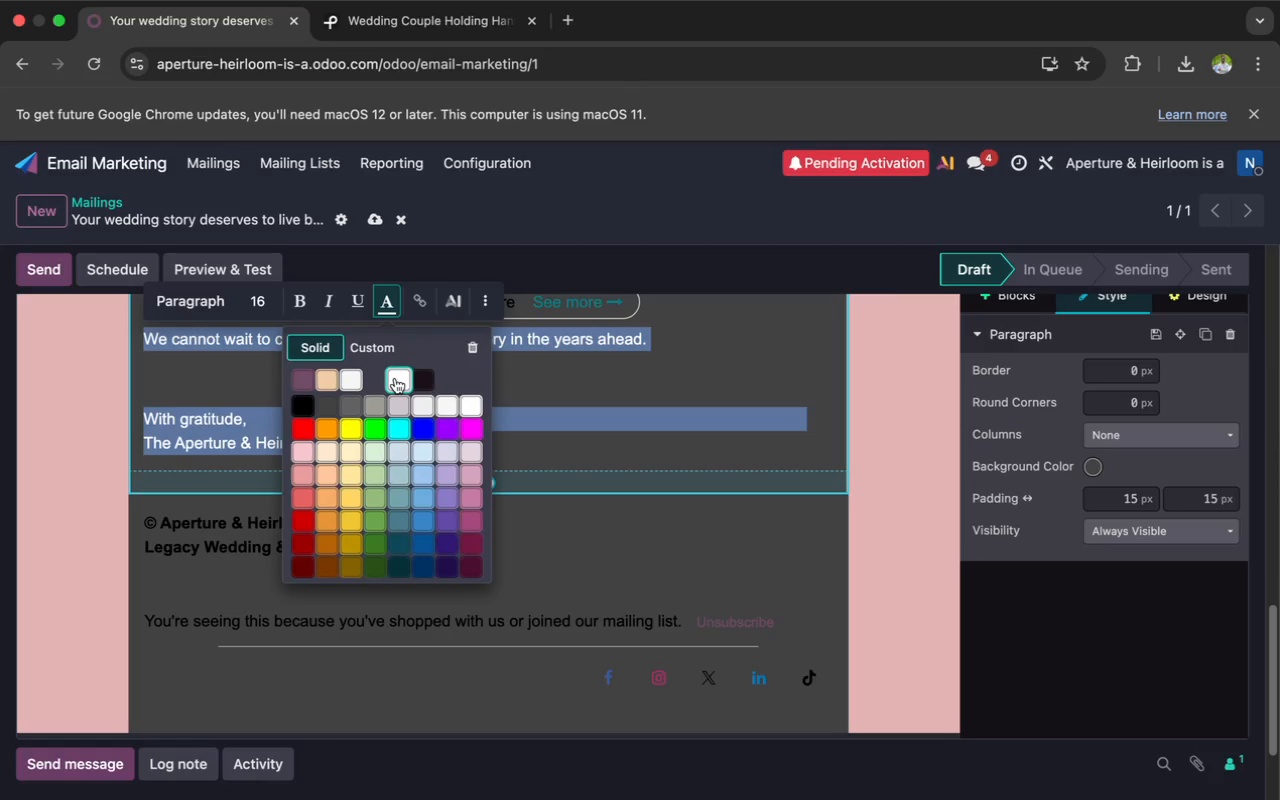 
left_click([396, 376])
 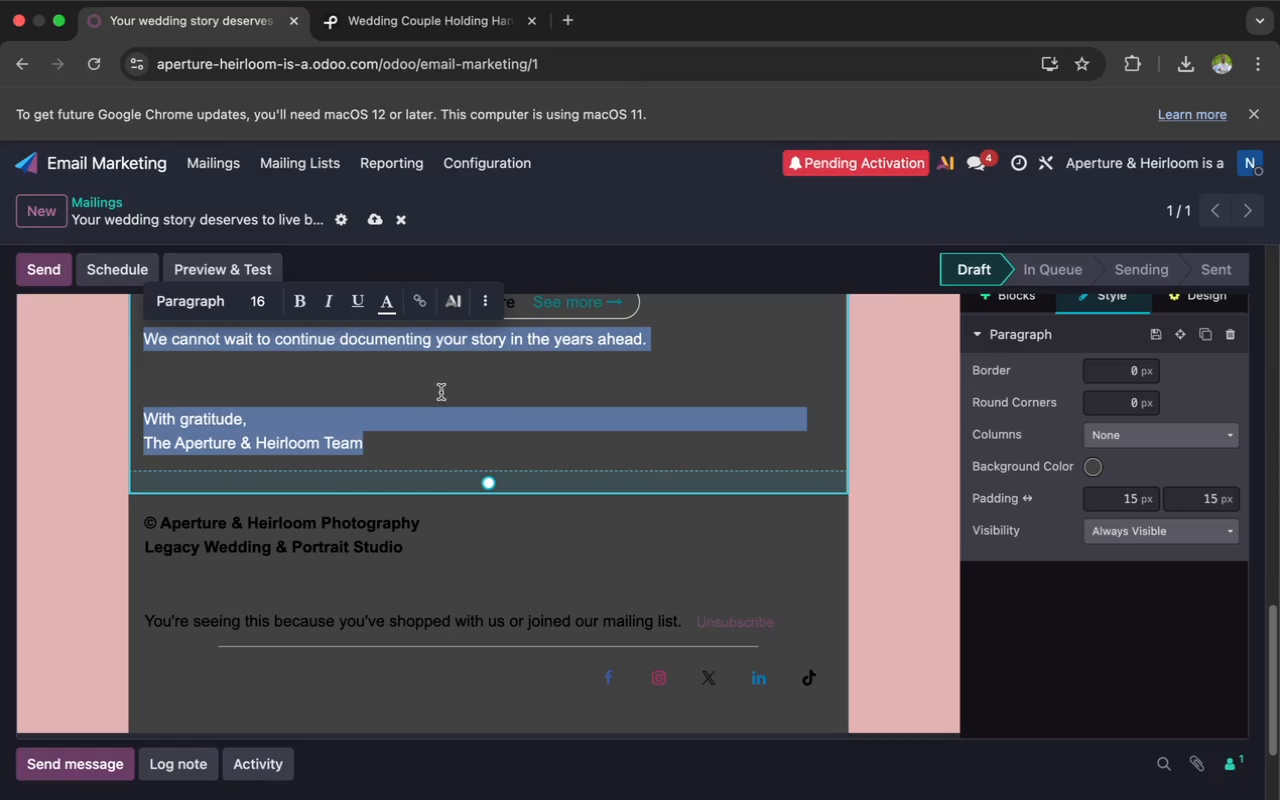 
left_click([449, 398])
 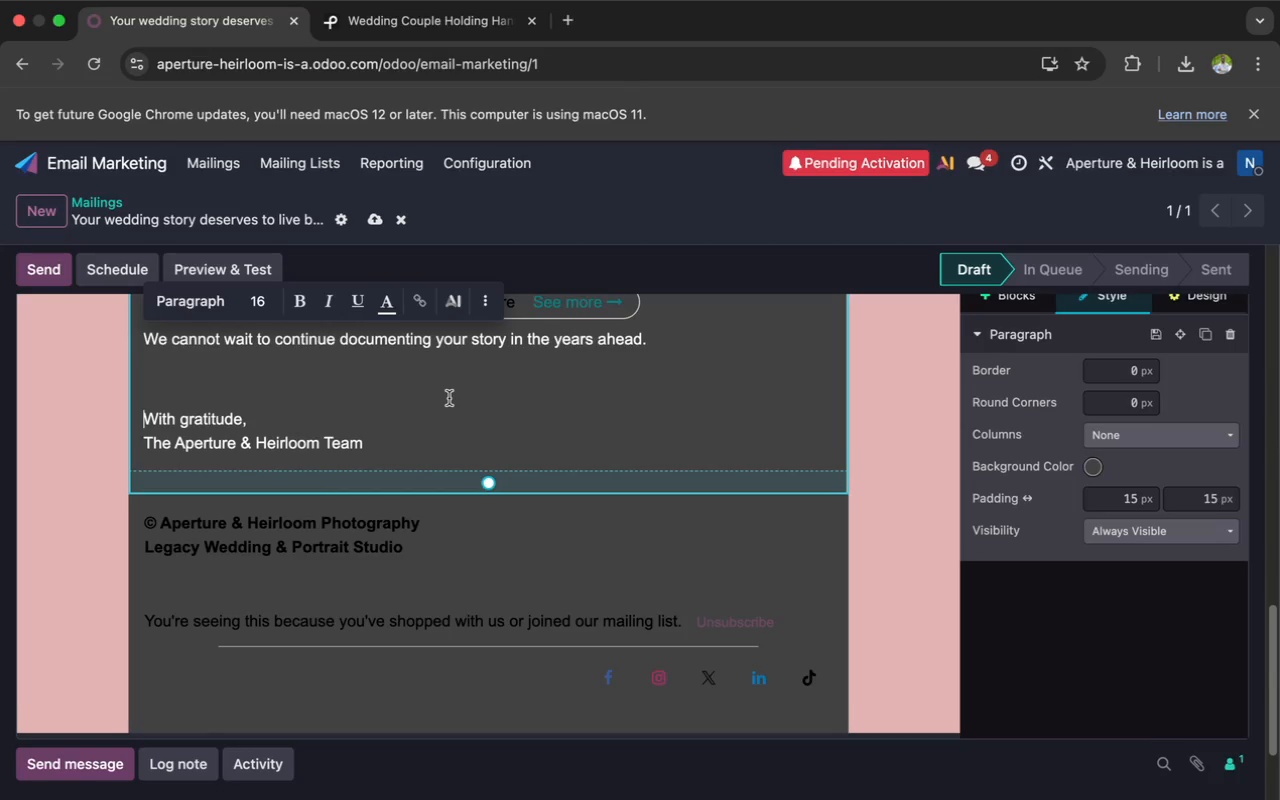 
scroll: coordinate [449, 398], scroll_direction: up, amount: 32.0
 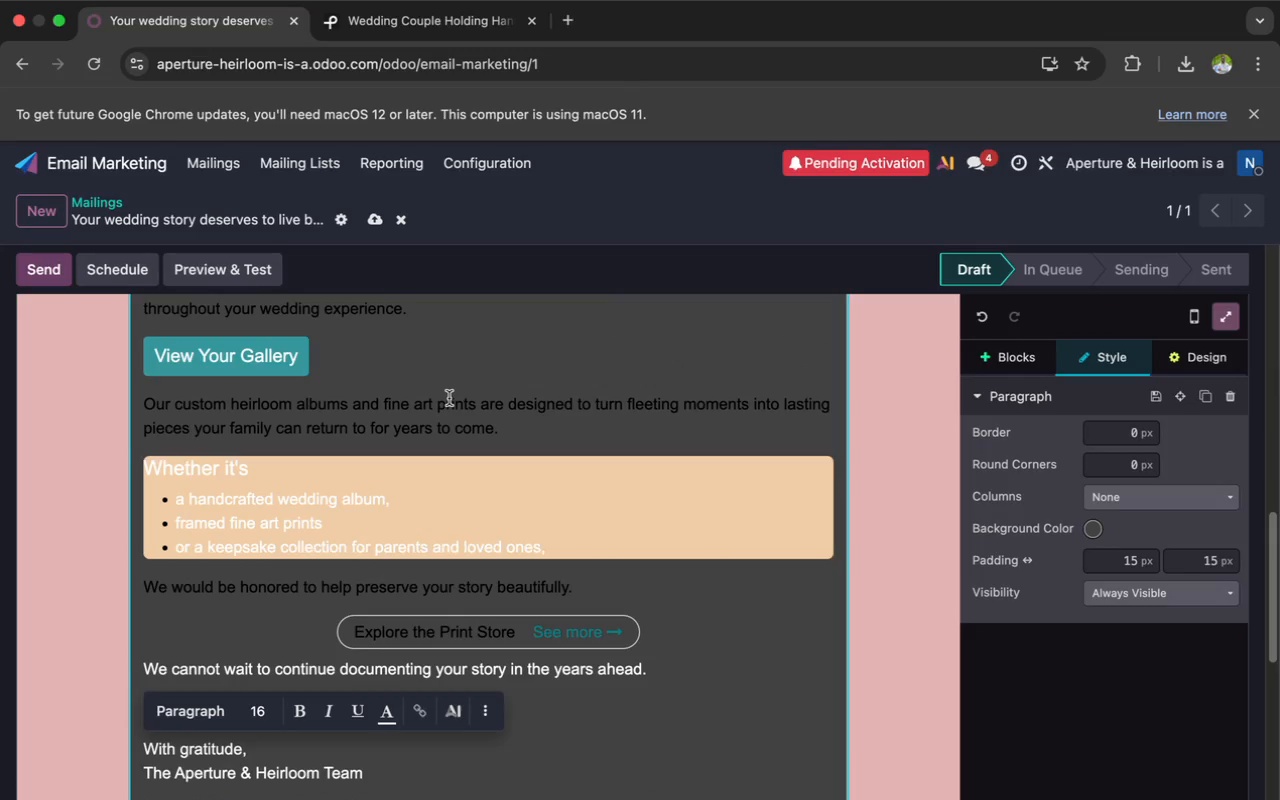 
left_click([449, 398])
 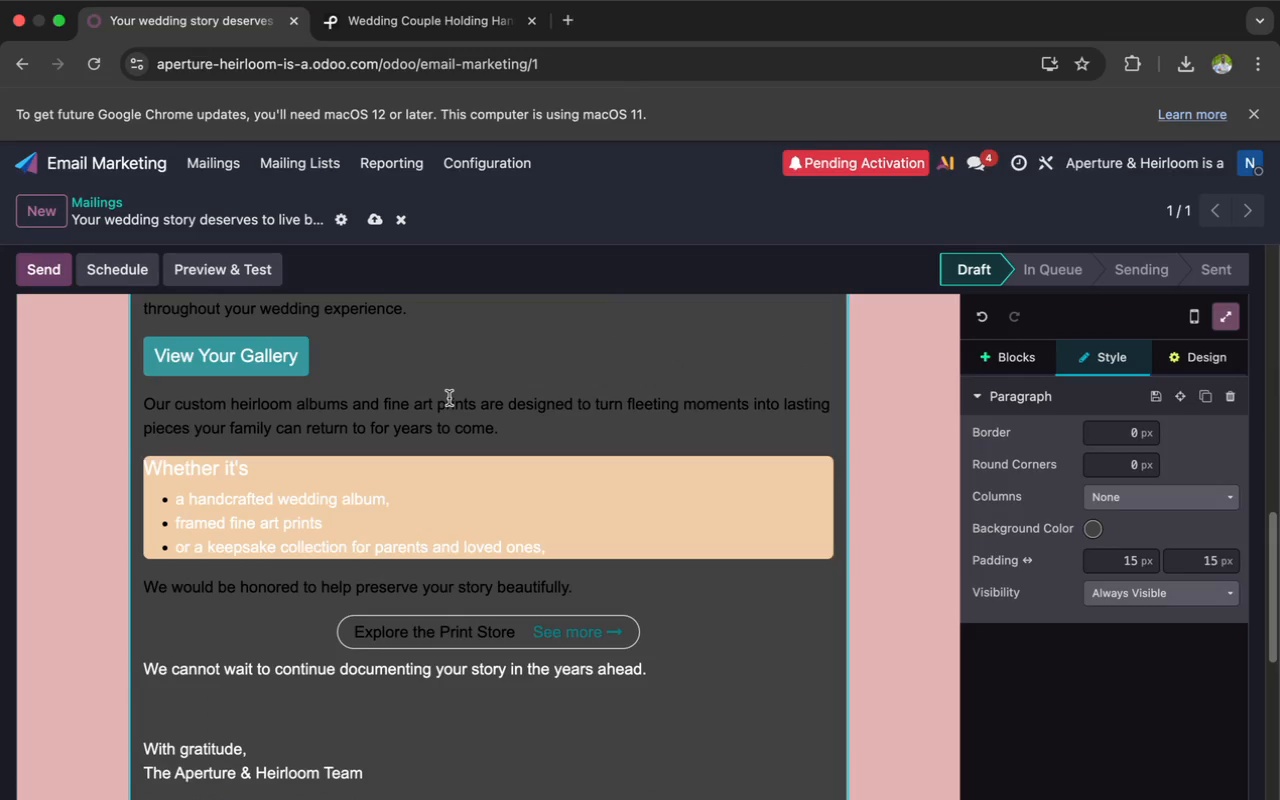 
key(Meta+A)
 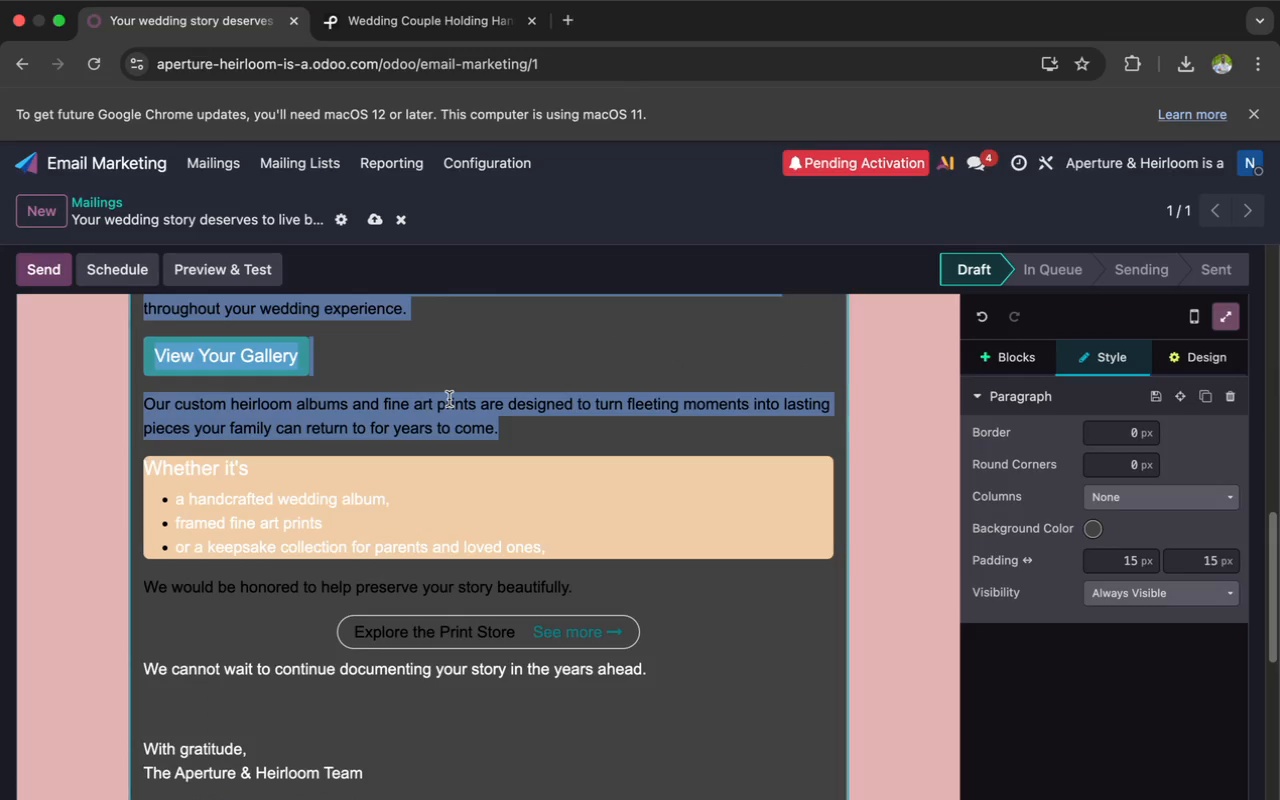 
left_click([450, 399])
 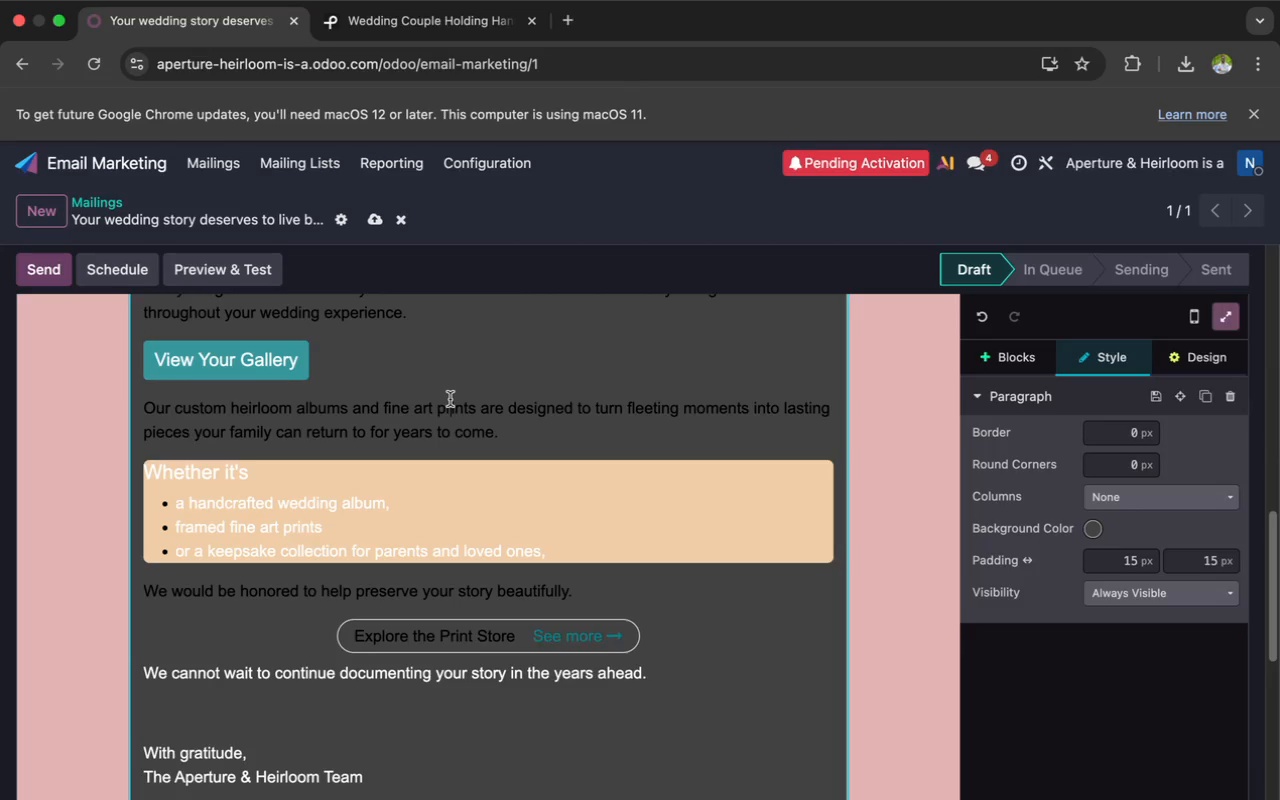 
scroll: coordinate [449, 397], scroll_direction: down, amount: 20.0
 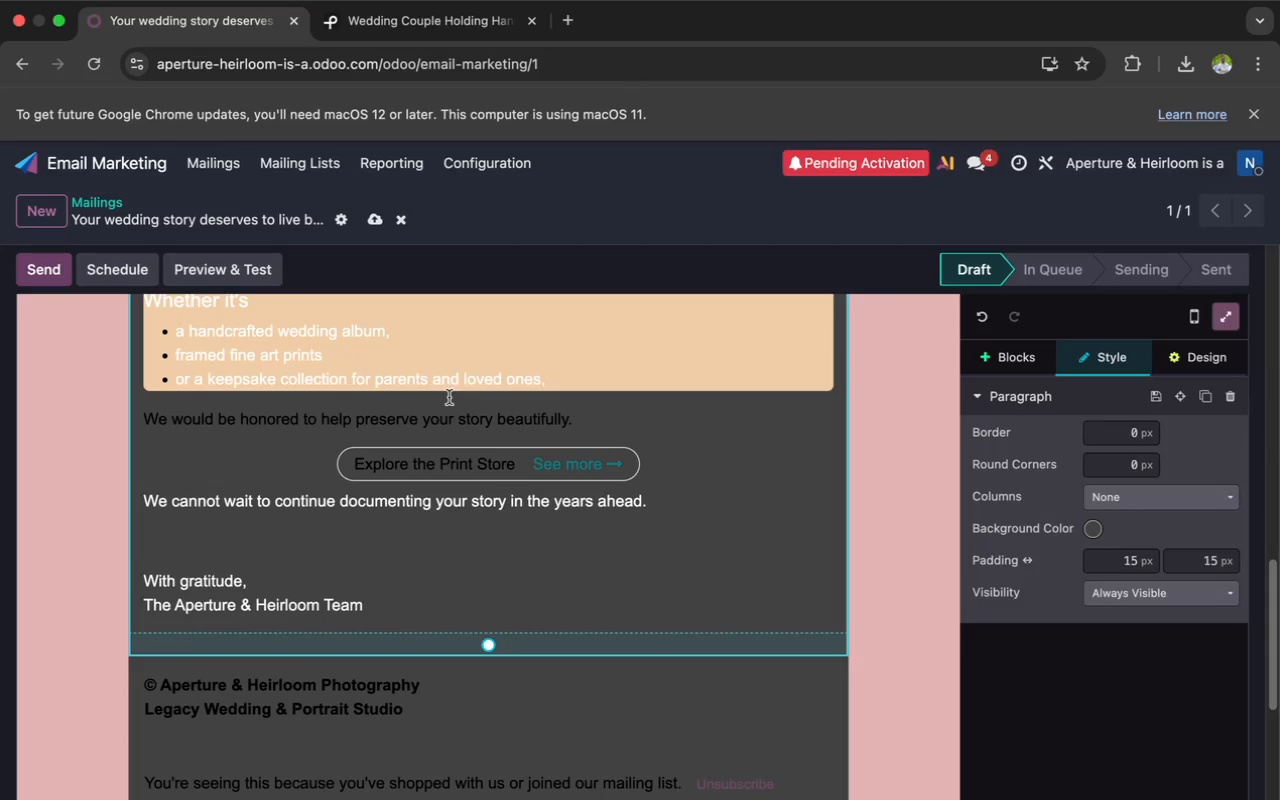 
scroll: coordinate [449, 397], scroll_direction: up, amount: 3.0
 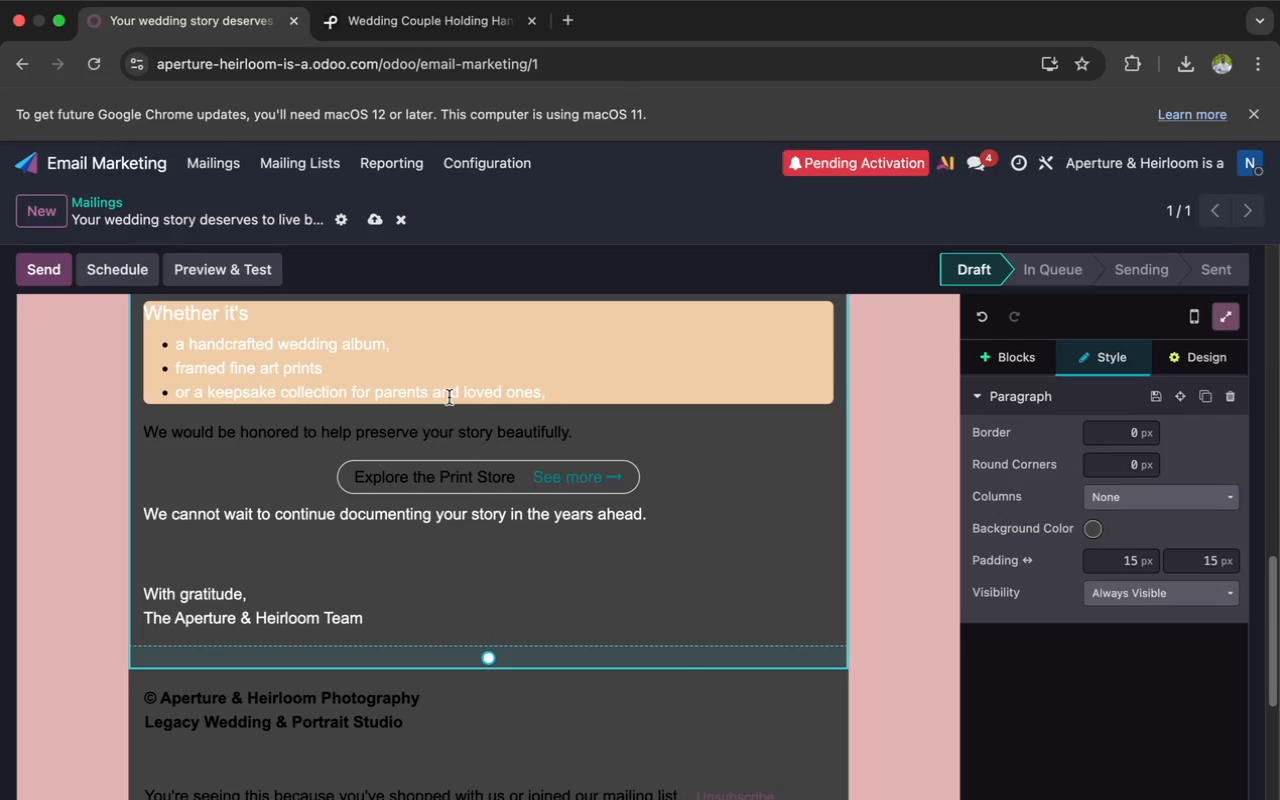 
key(Meta+CommandLeft)
 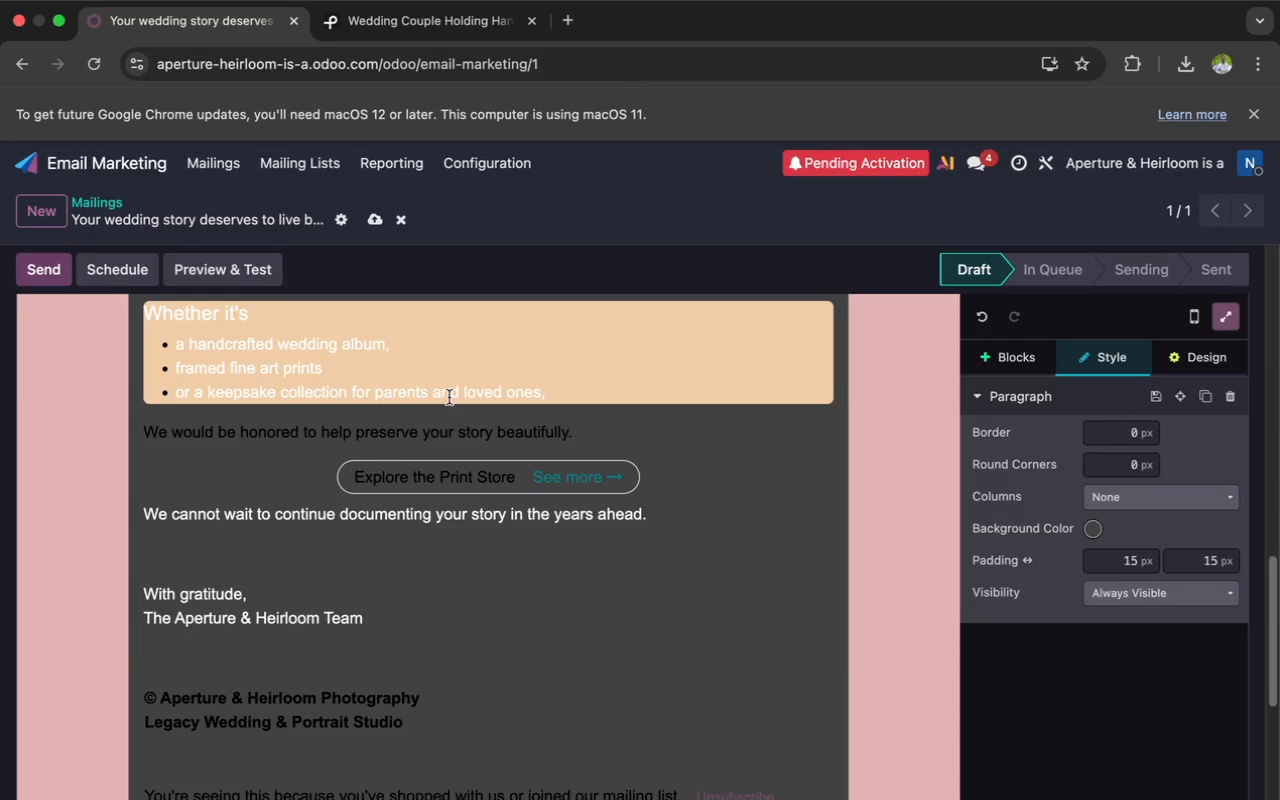 
key(Meta+Z)
 